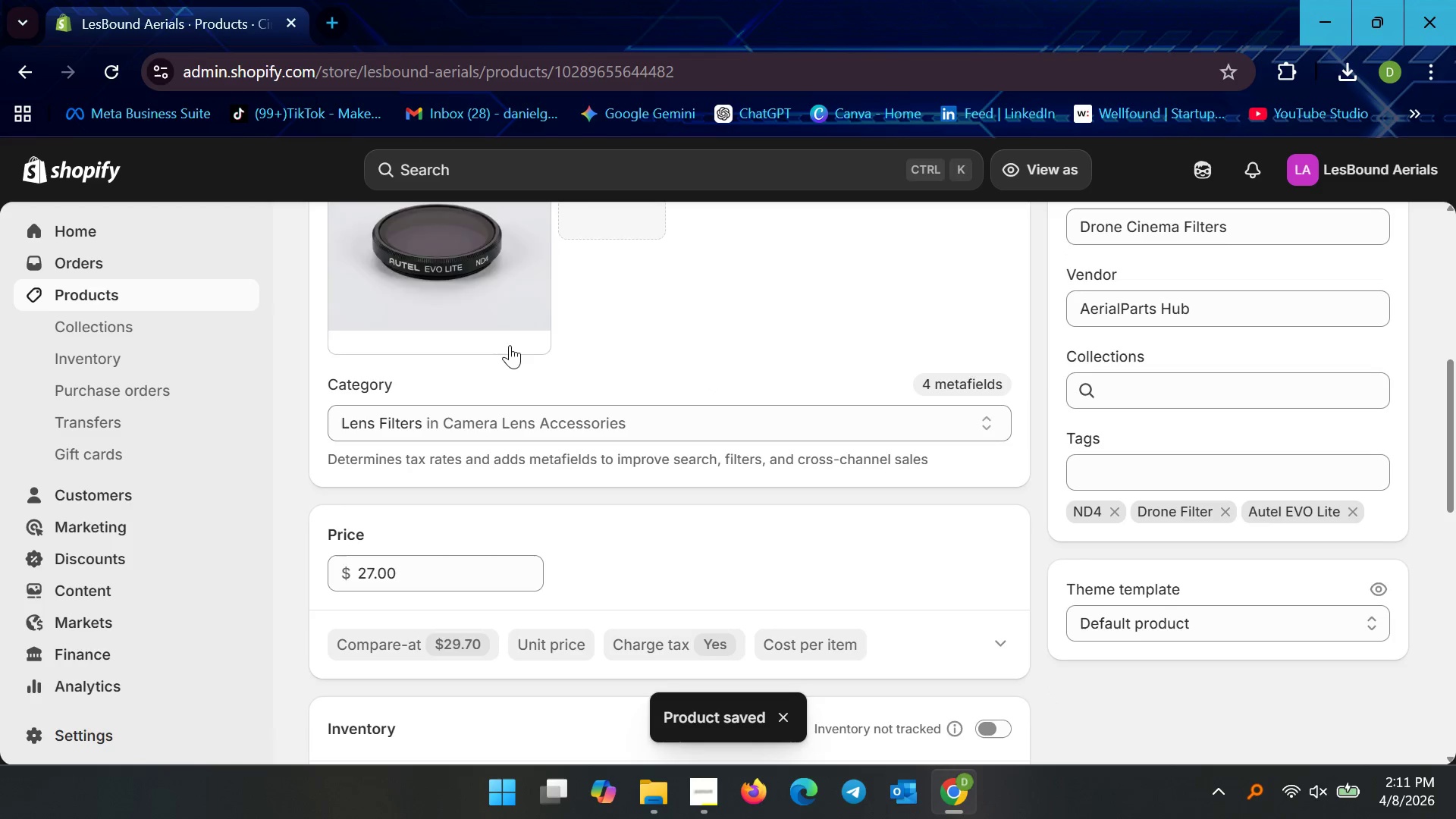 
wait(5.84)
 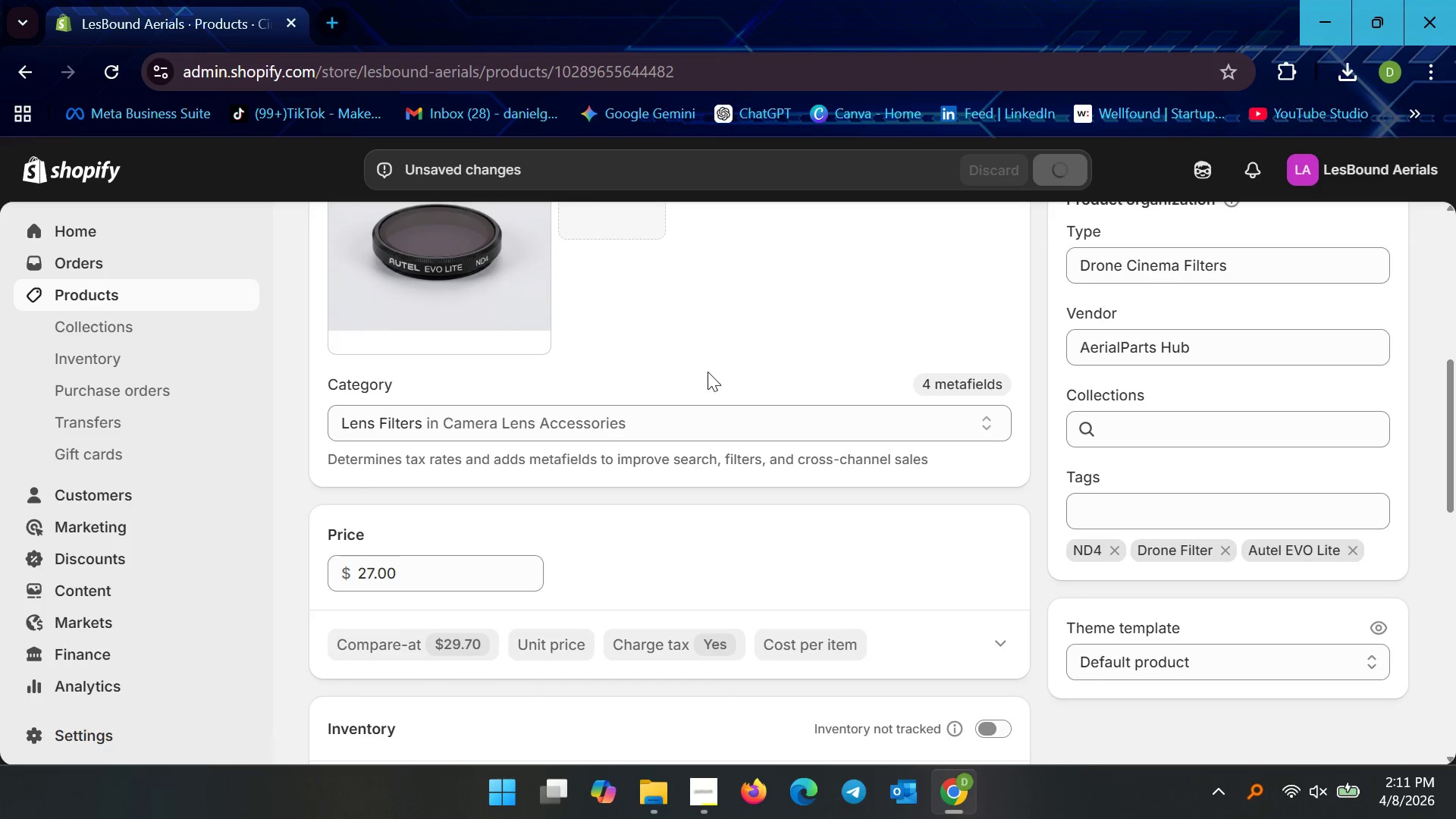 
left_click([136, 300])
 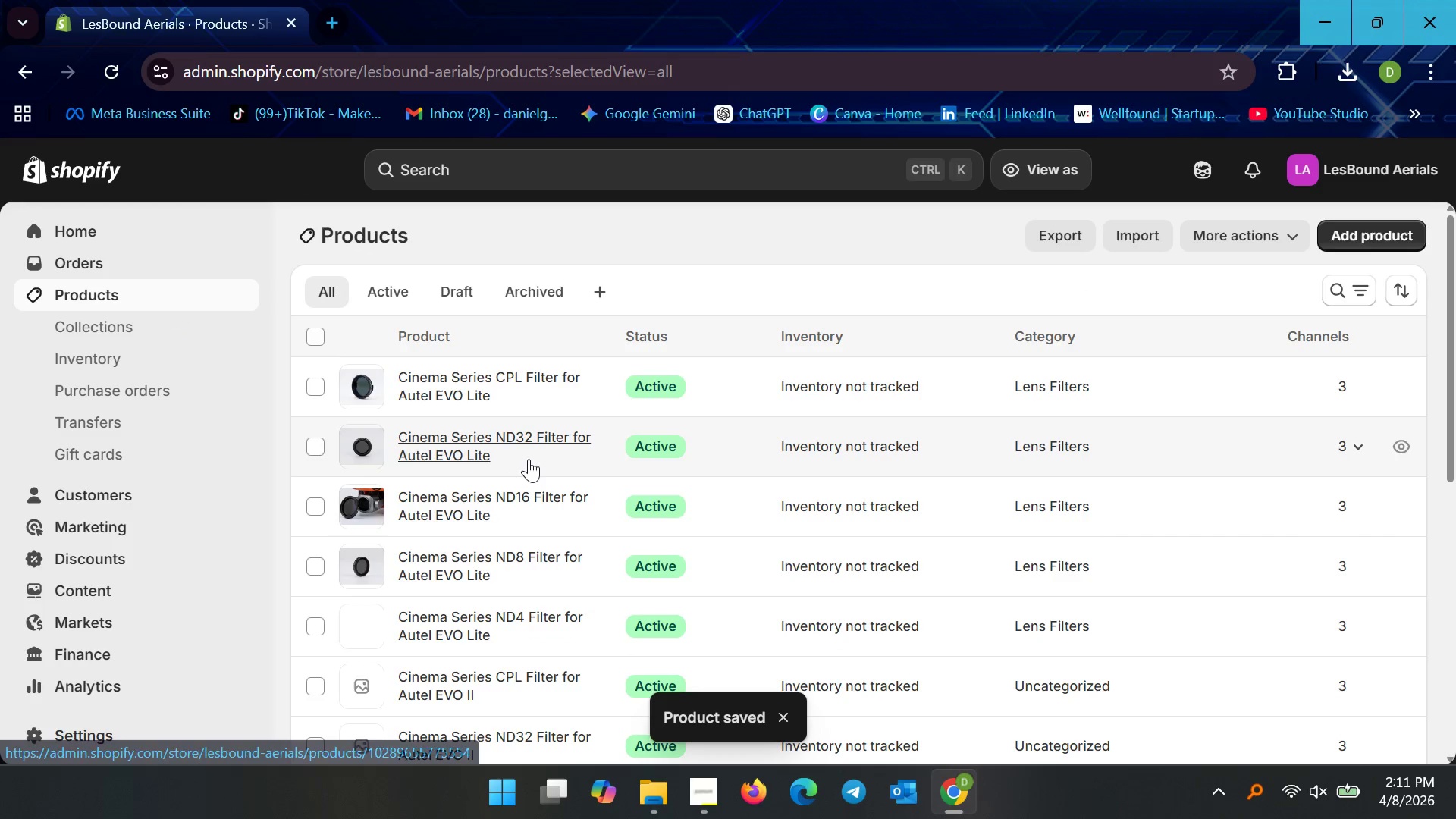 
scroll: coordinate [529, 472], scroll_direction: down, amount: 2.0
 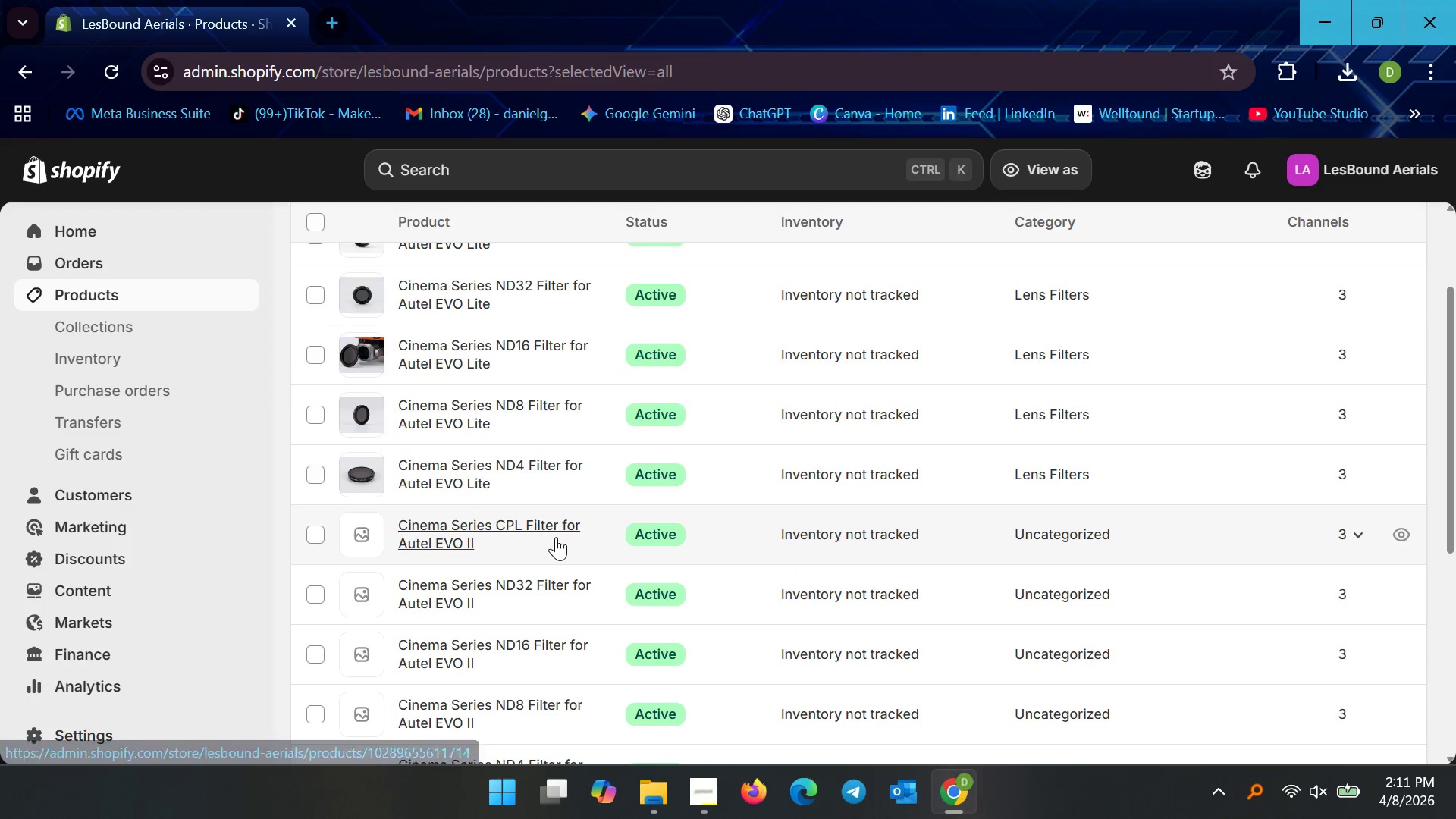 
left_click([475, 516])
 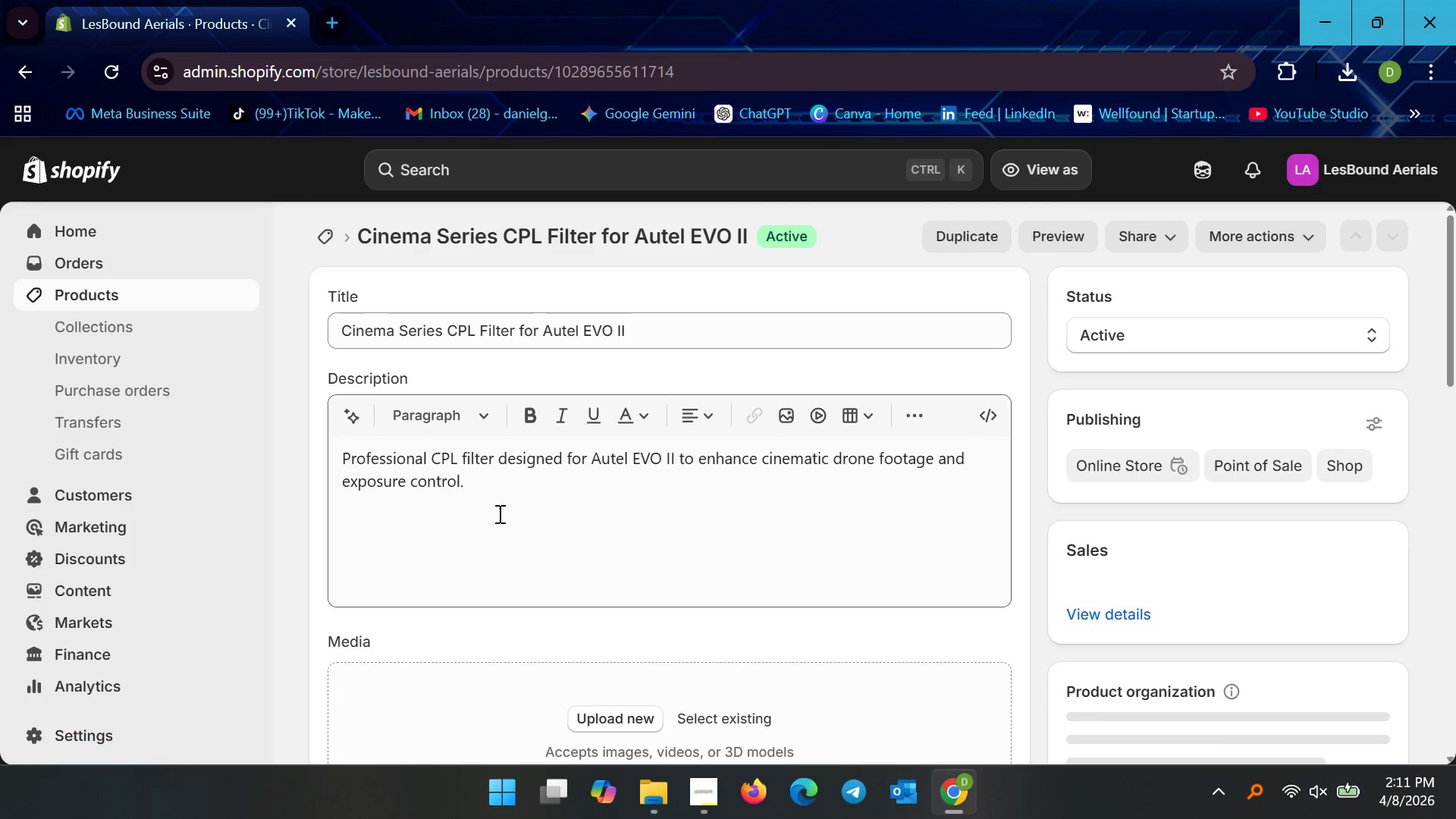 
scroll: coordinate [516, 509], scroll_direction: down, amount: 1.0
 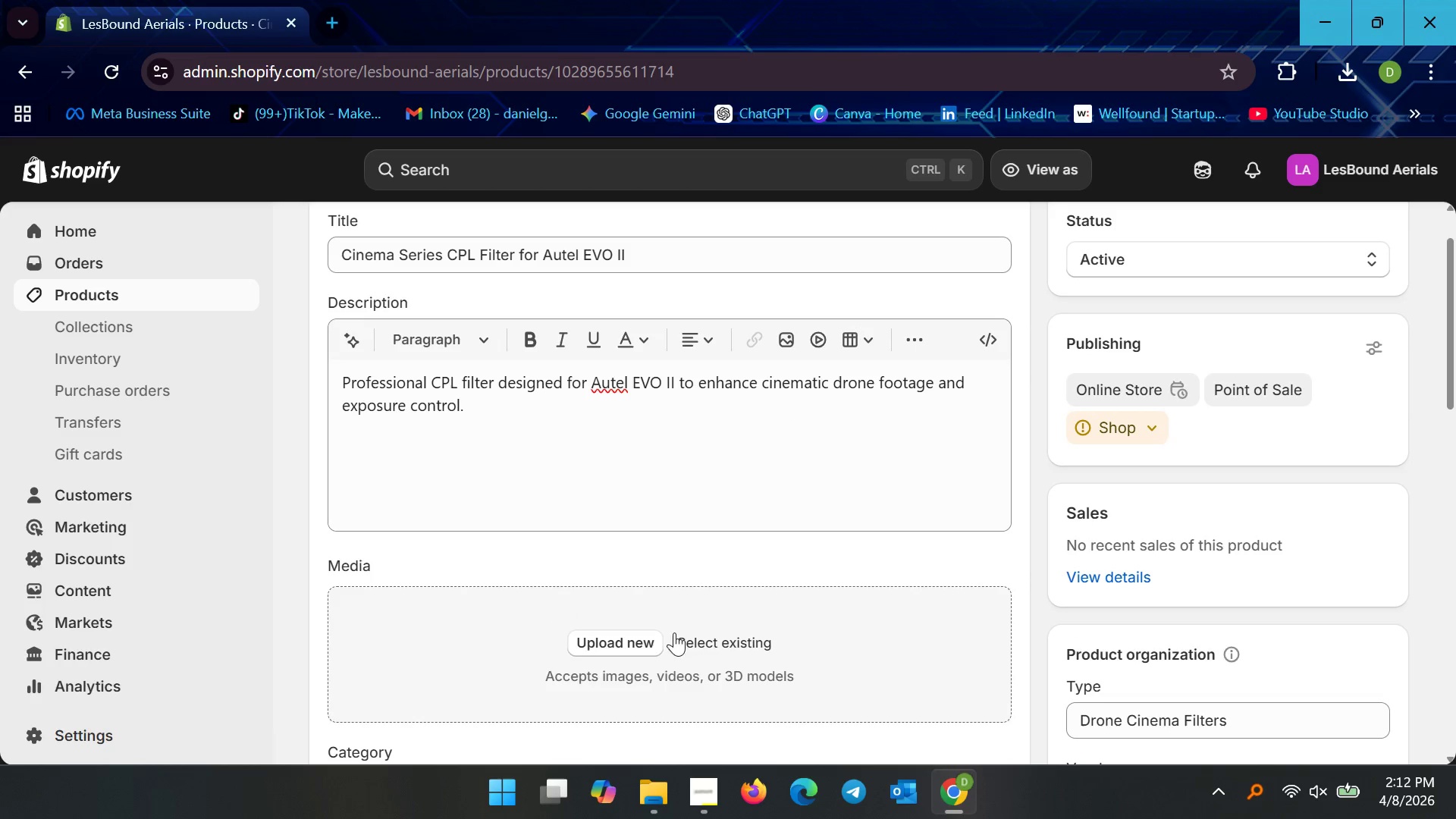 
left_click([629, 639])
 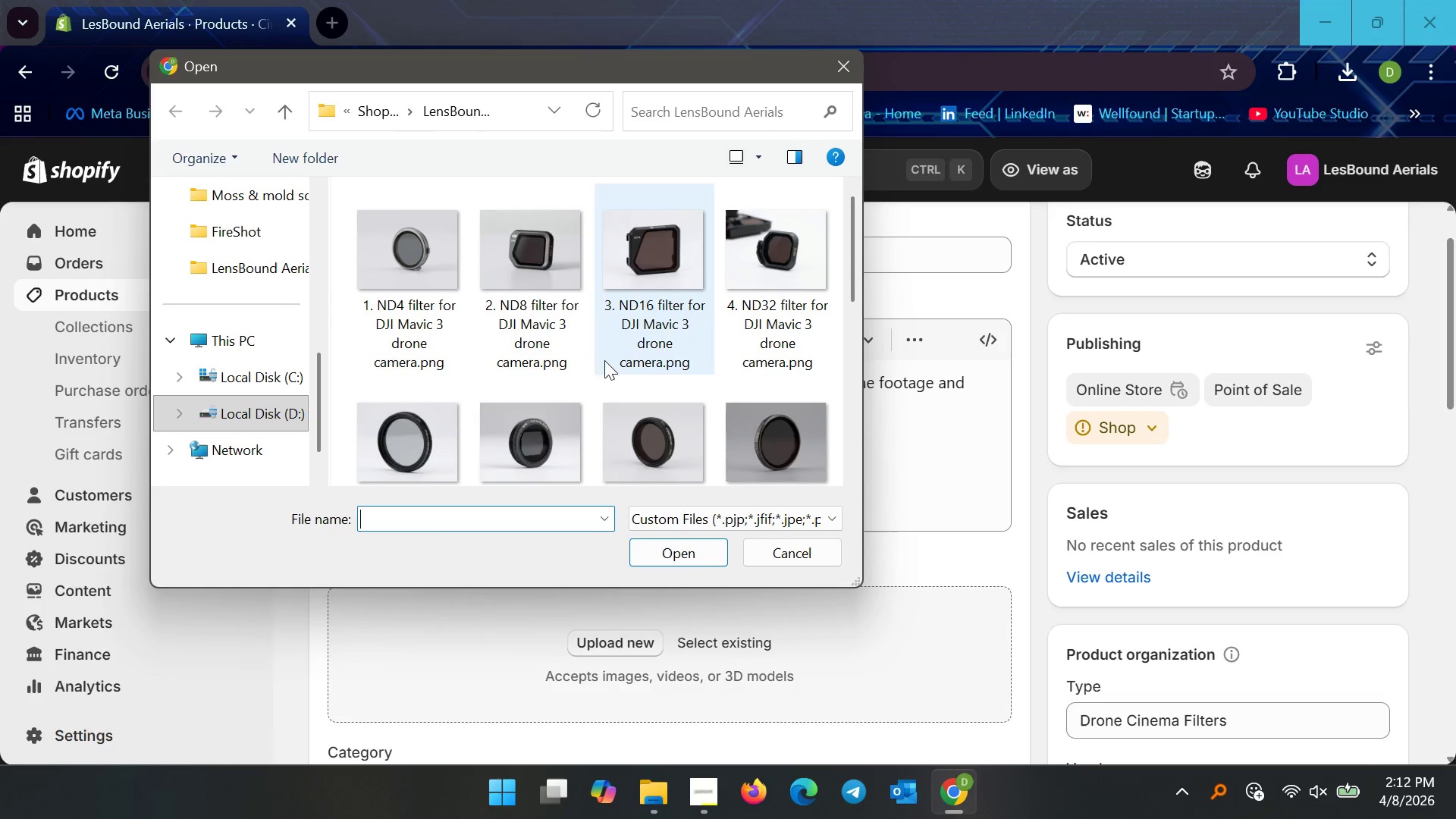 
scroll: coordinate [633, 397], scroll_direction: down, amount: 3.0
 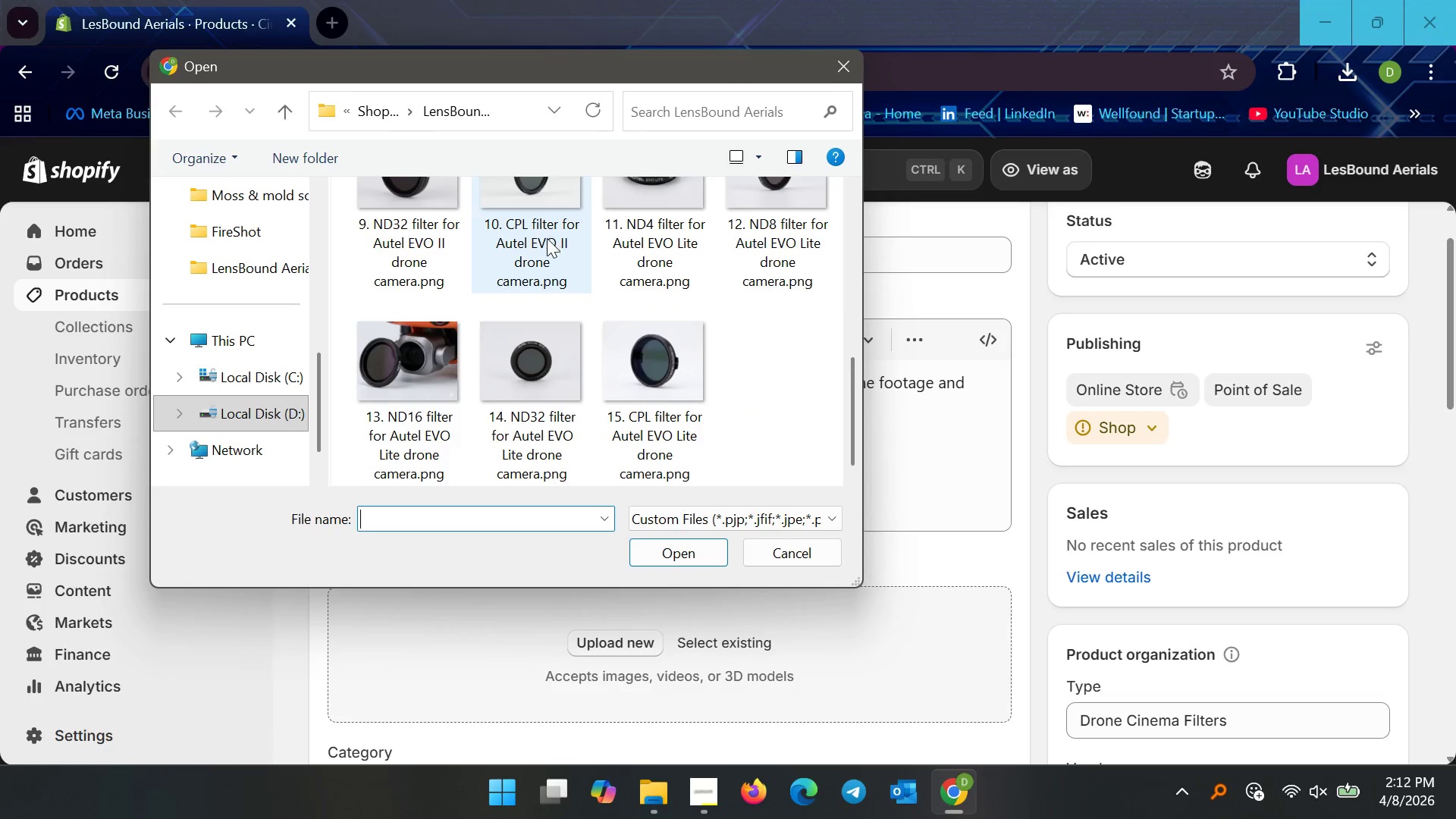 
left_click([547, 238])
 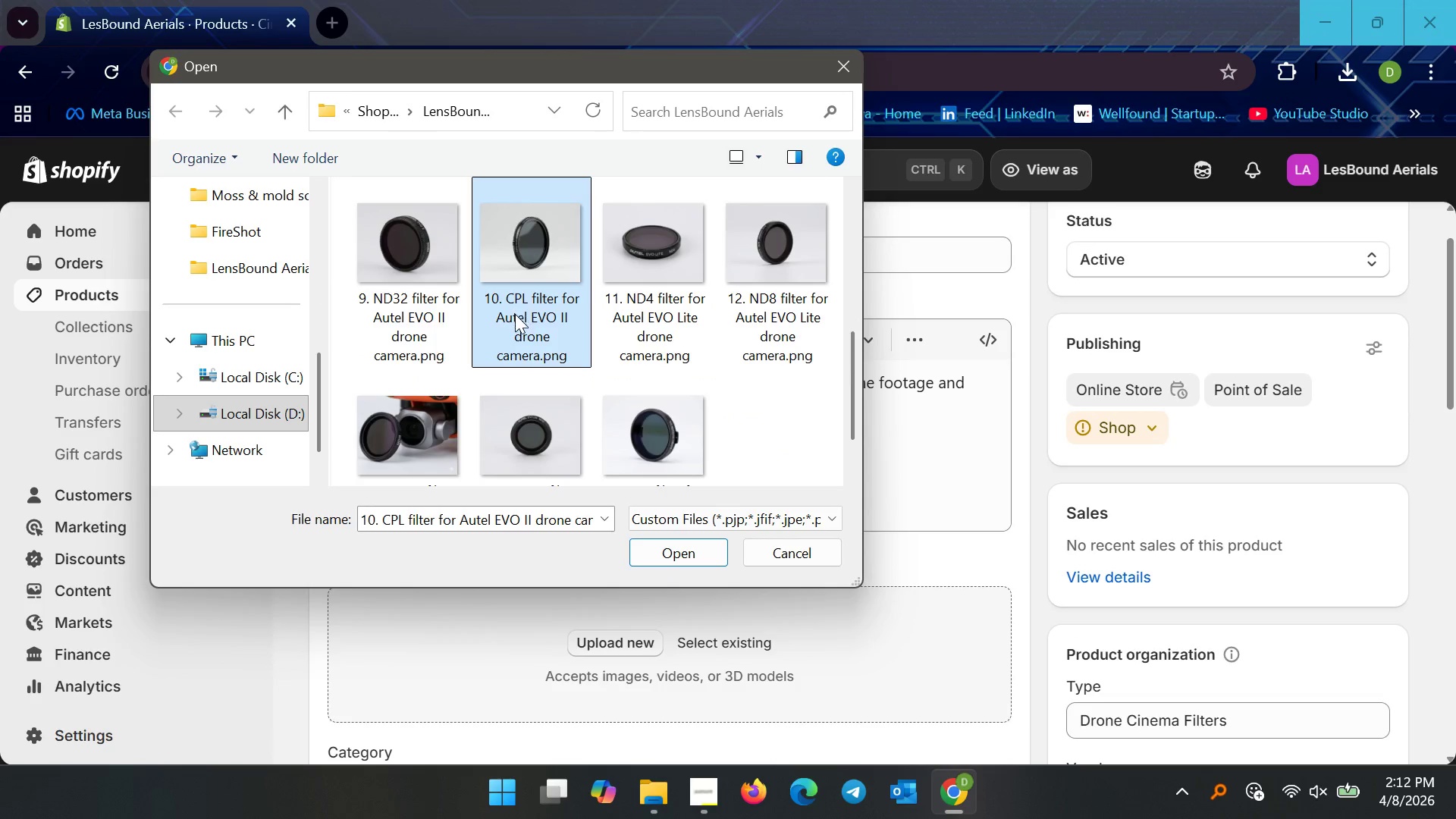 
left_click([515, 315])
 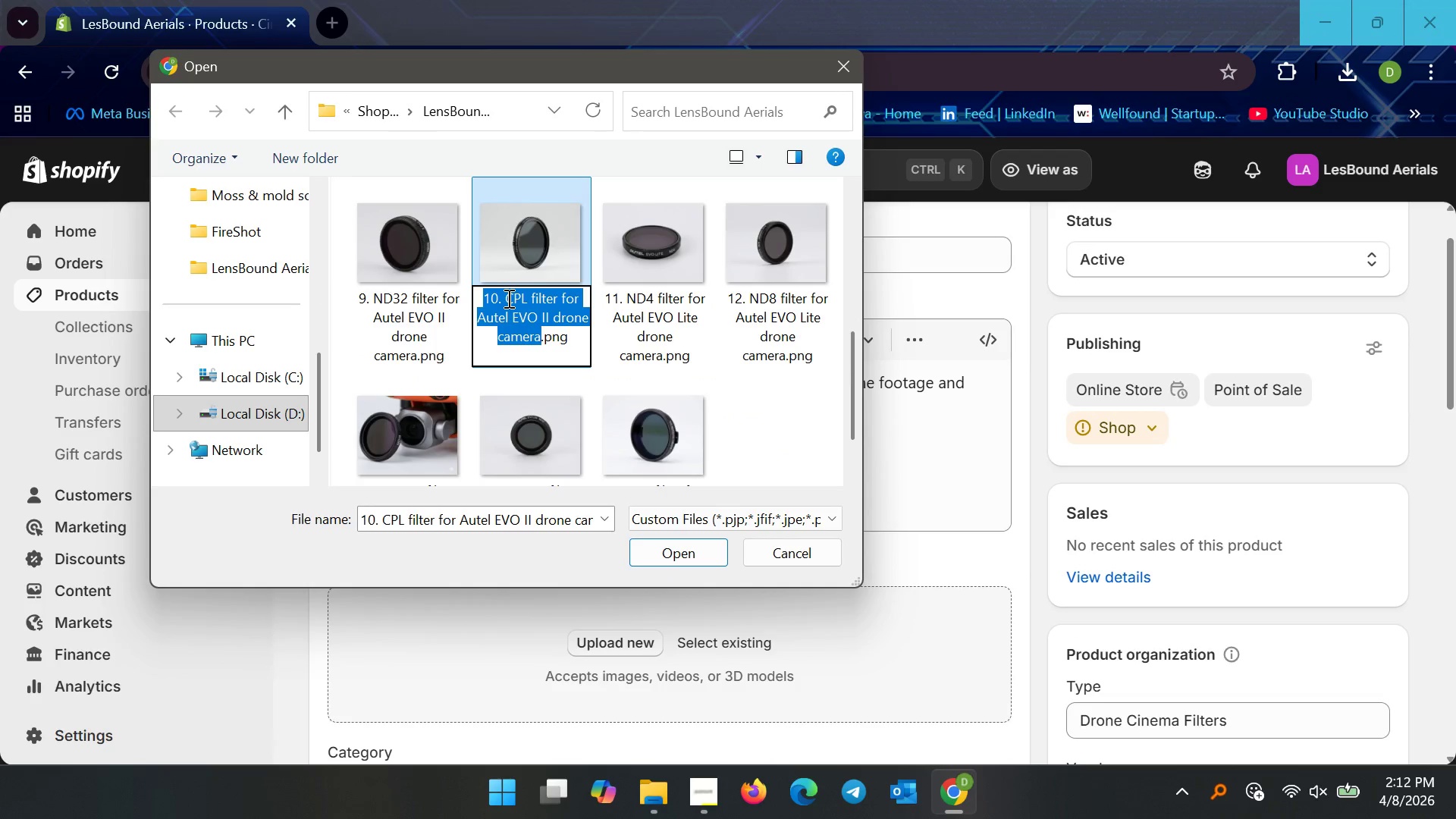 
left_click([507, 298])
 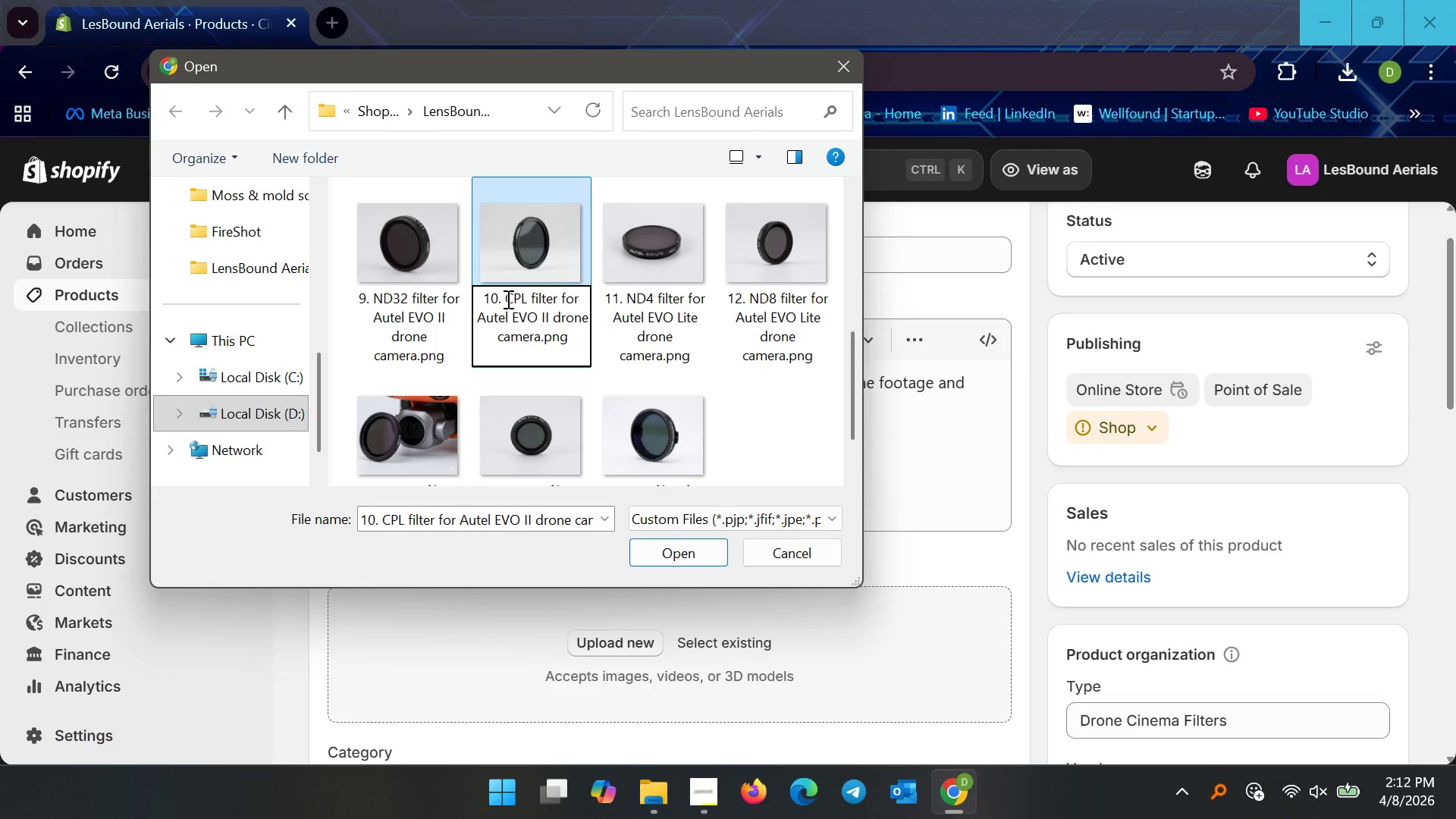 
left_click_drag(start_coordinate=[507, 299], to_coordinate=[539, 337])
 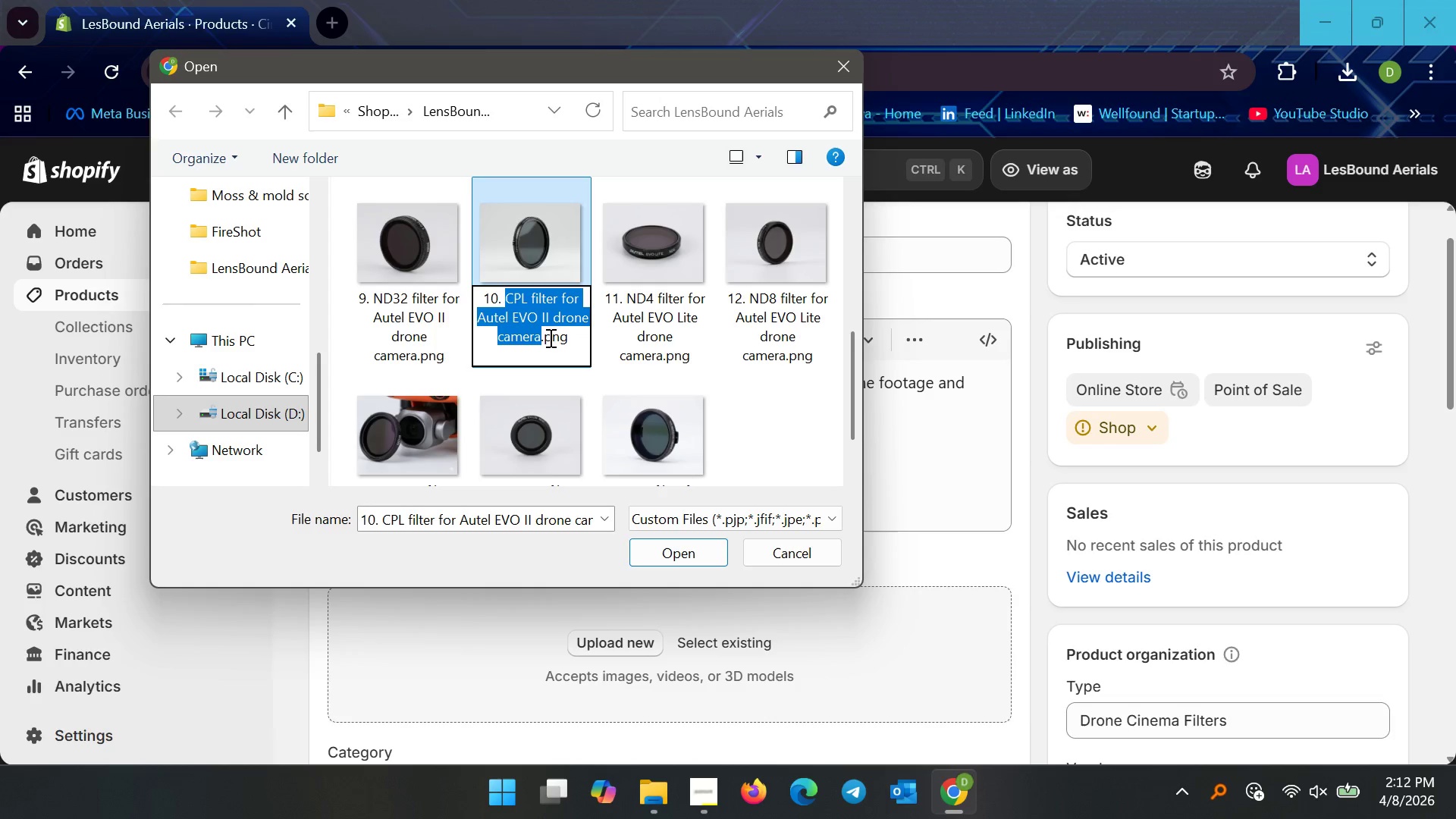 
key(Control+C)
 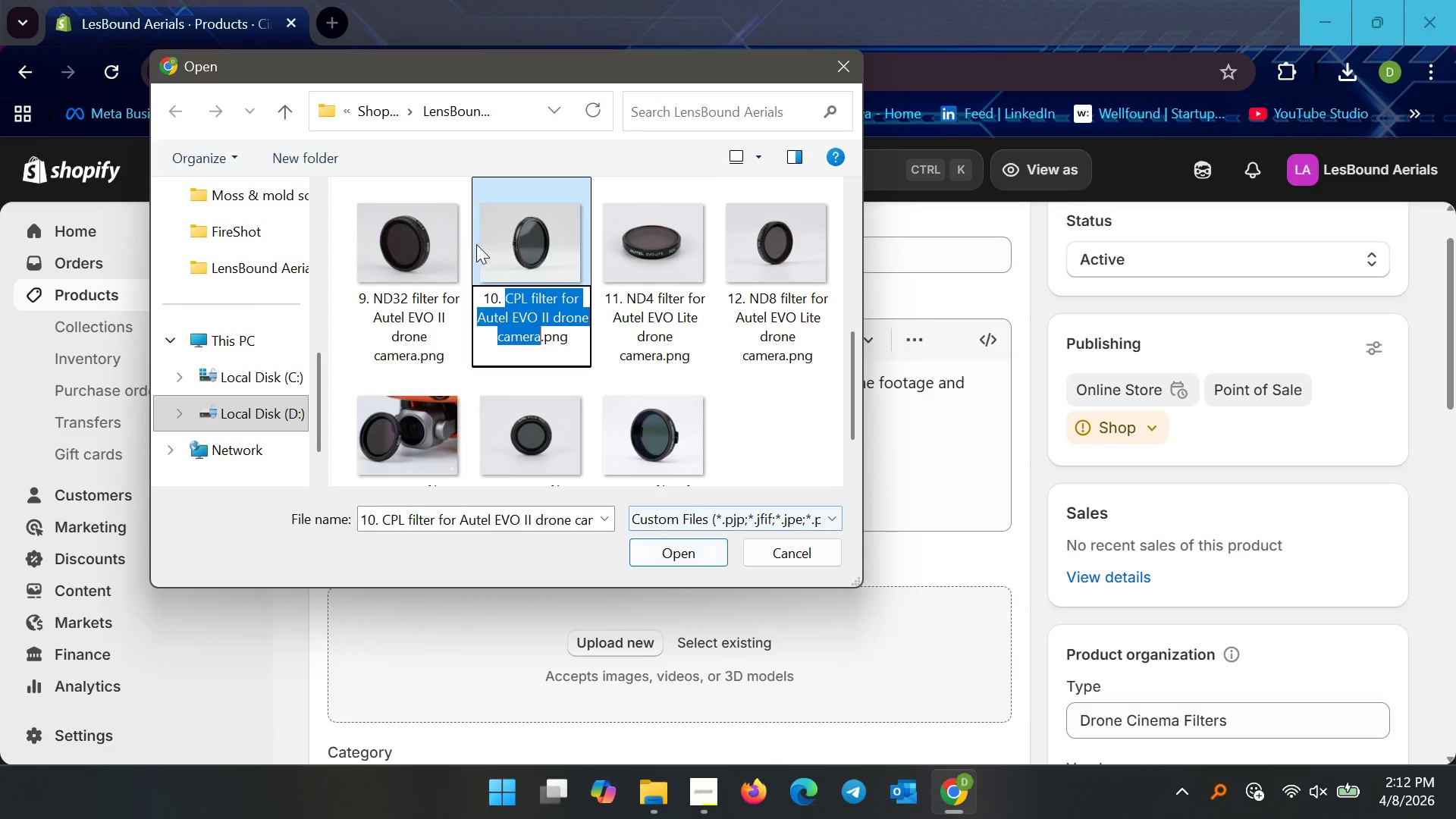 
left_click([518, 224])
 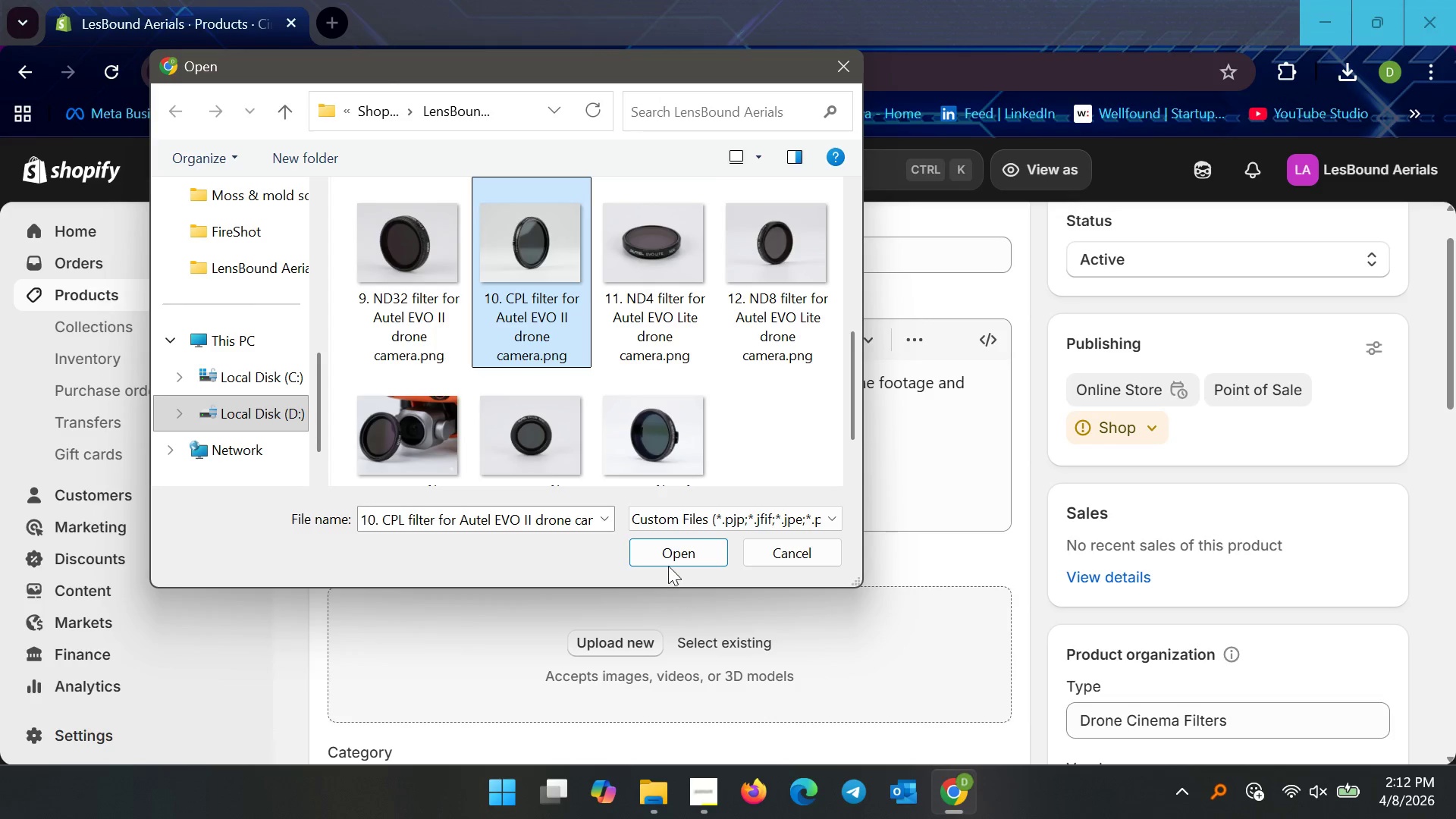 
left_click([668, 560])
 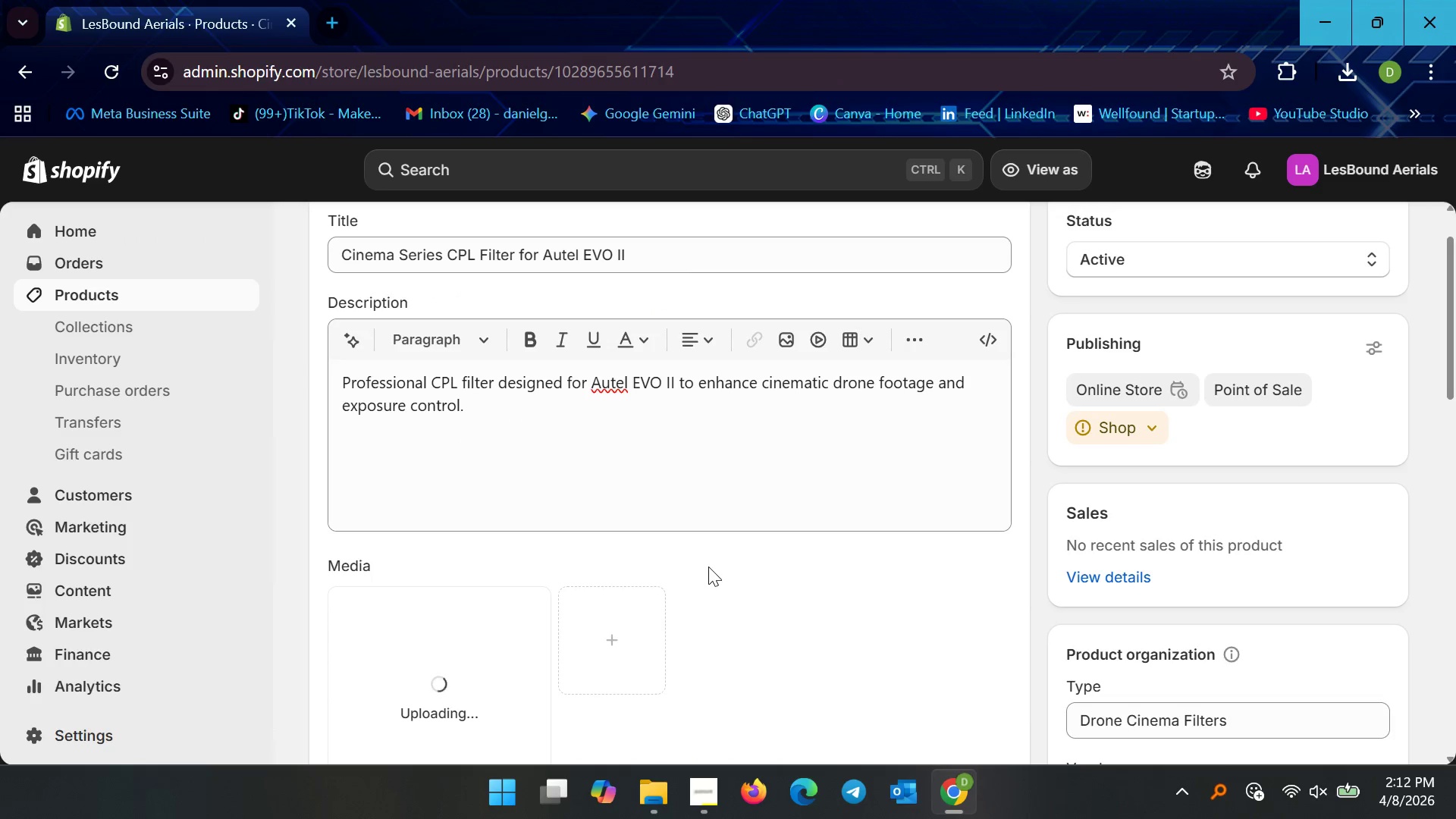 
scroll: coordinate [507, 425], scroll_direction: down, amount: 7.0
 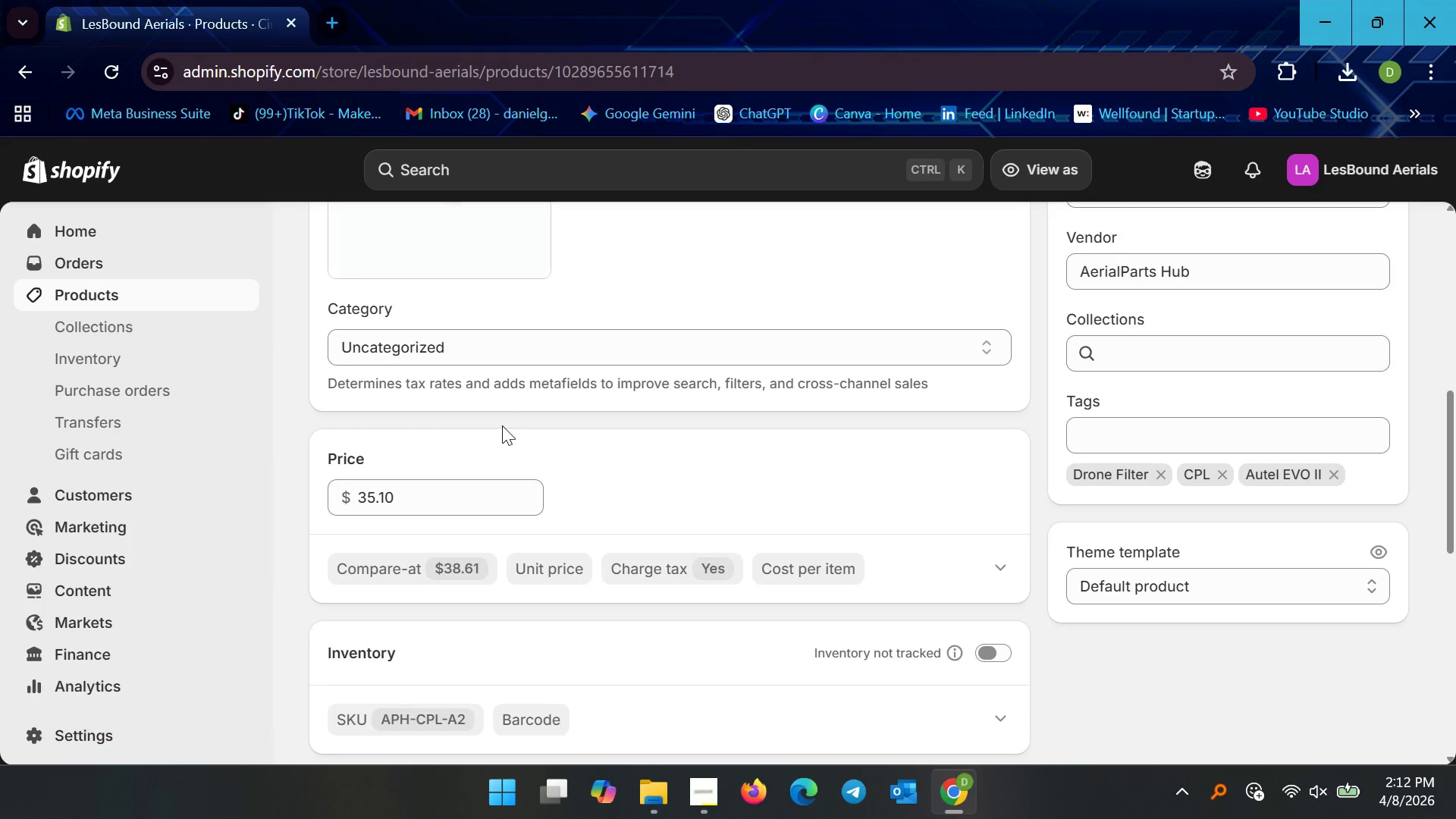 
scroll: coordinate [499, 405], scroll_direction: up, amount: 2.0
 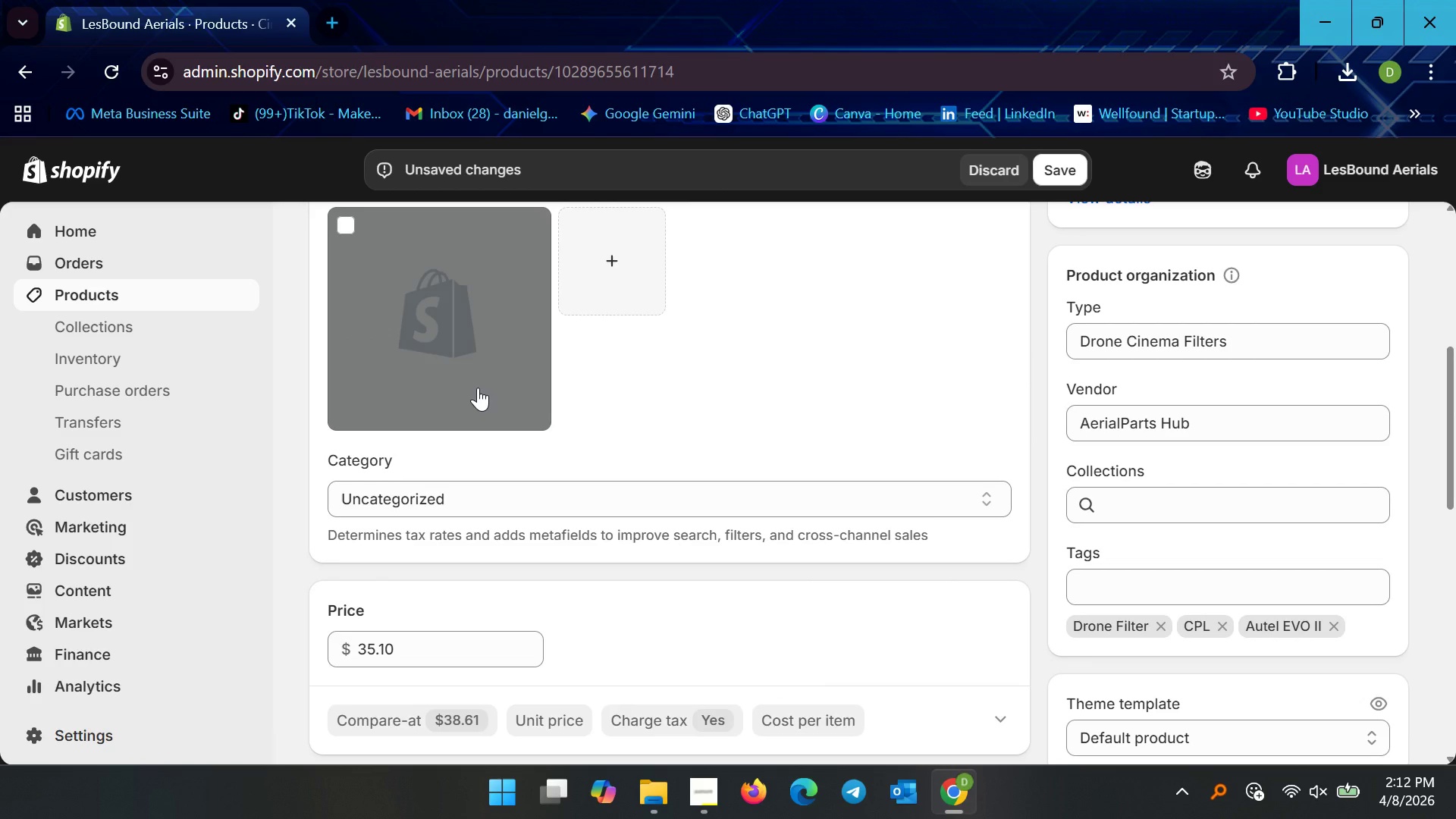 
left_click([478, 388])
 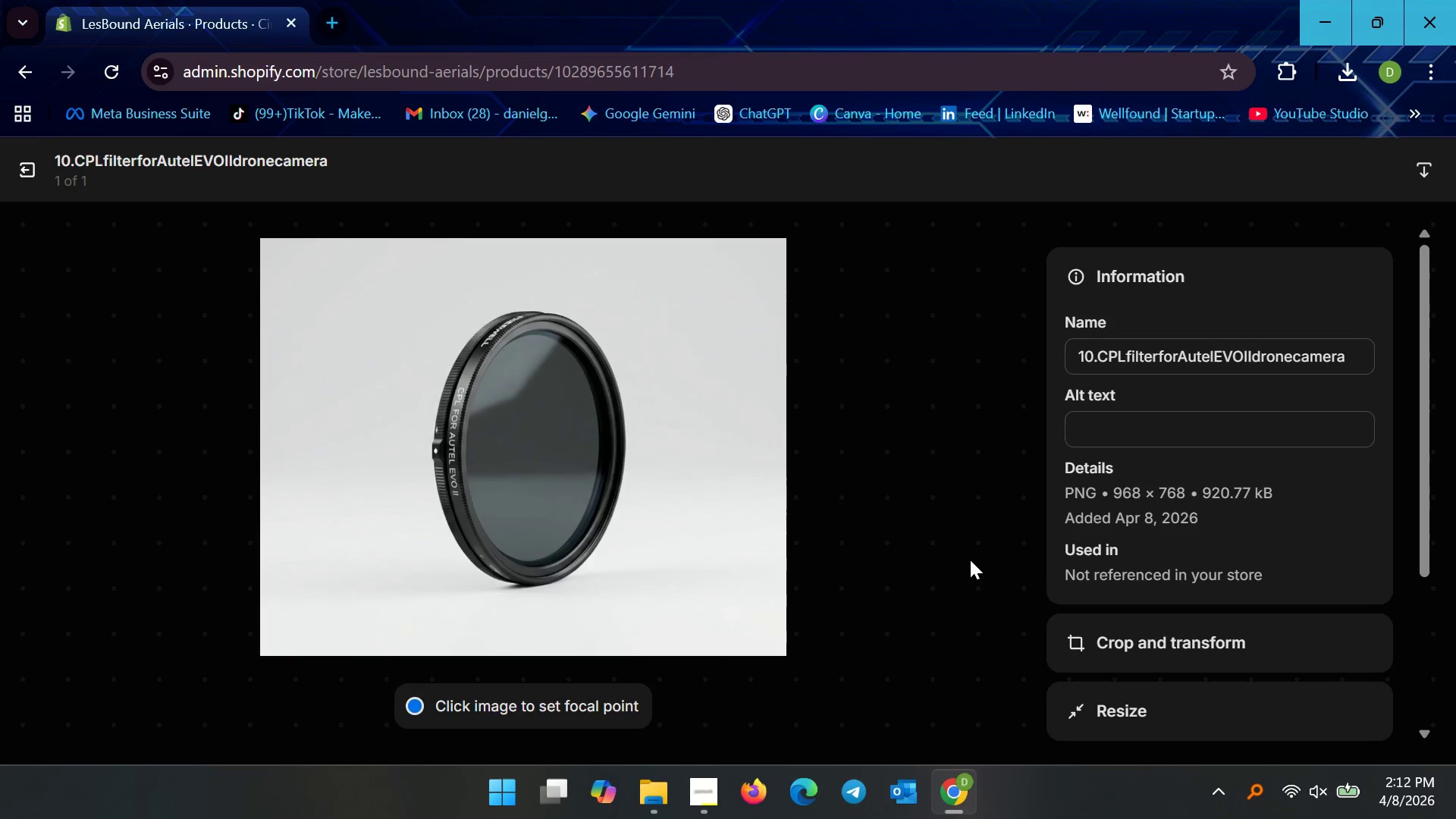 
left_click([1125, 433])
 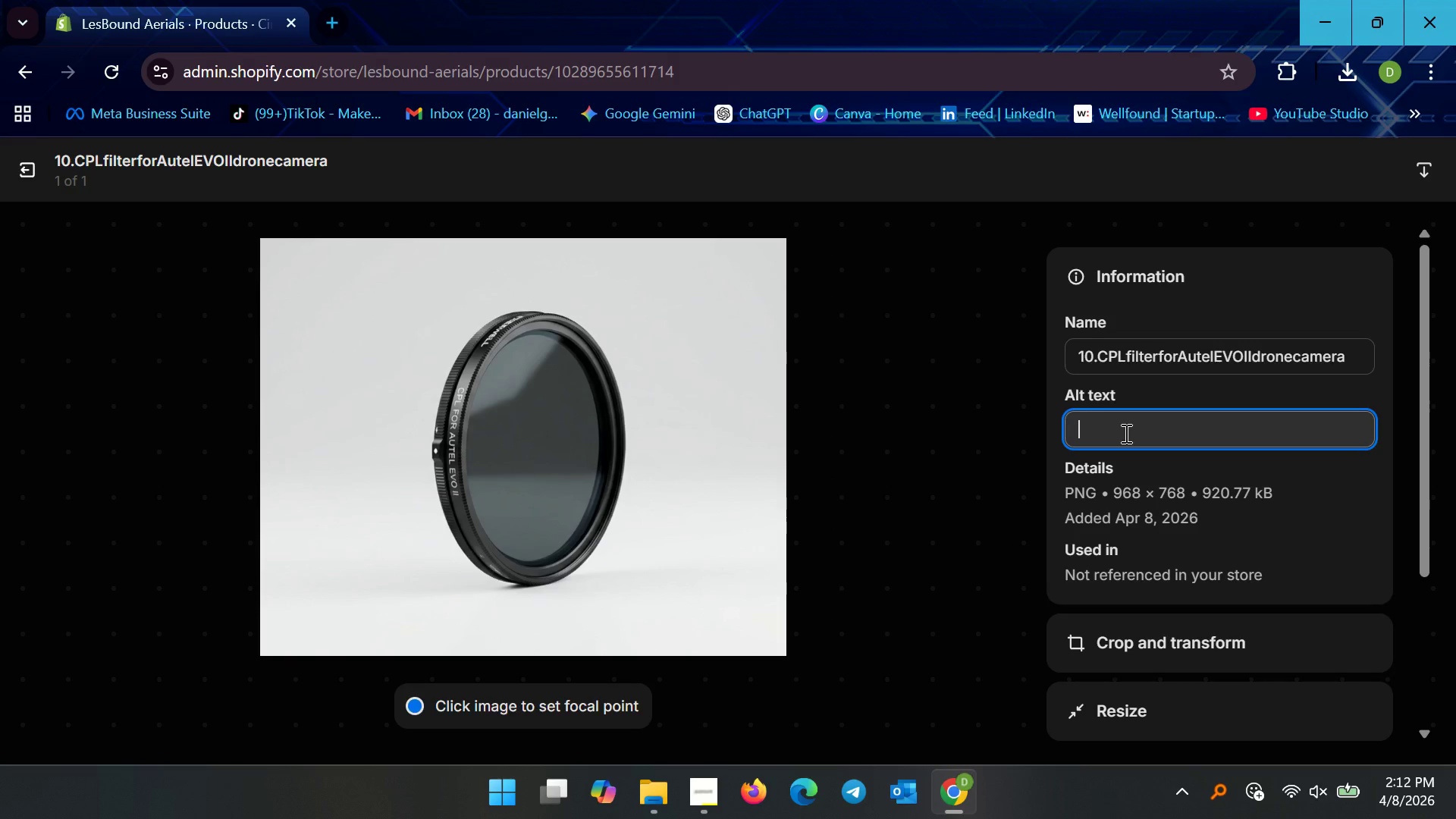 
key(Control+V)
 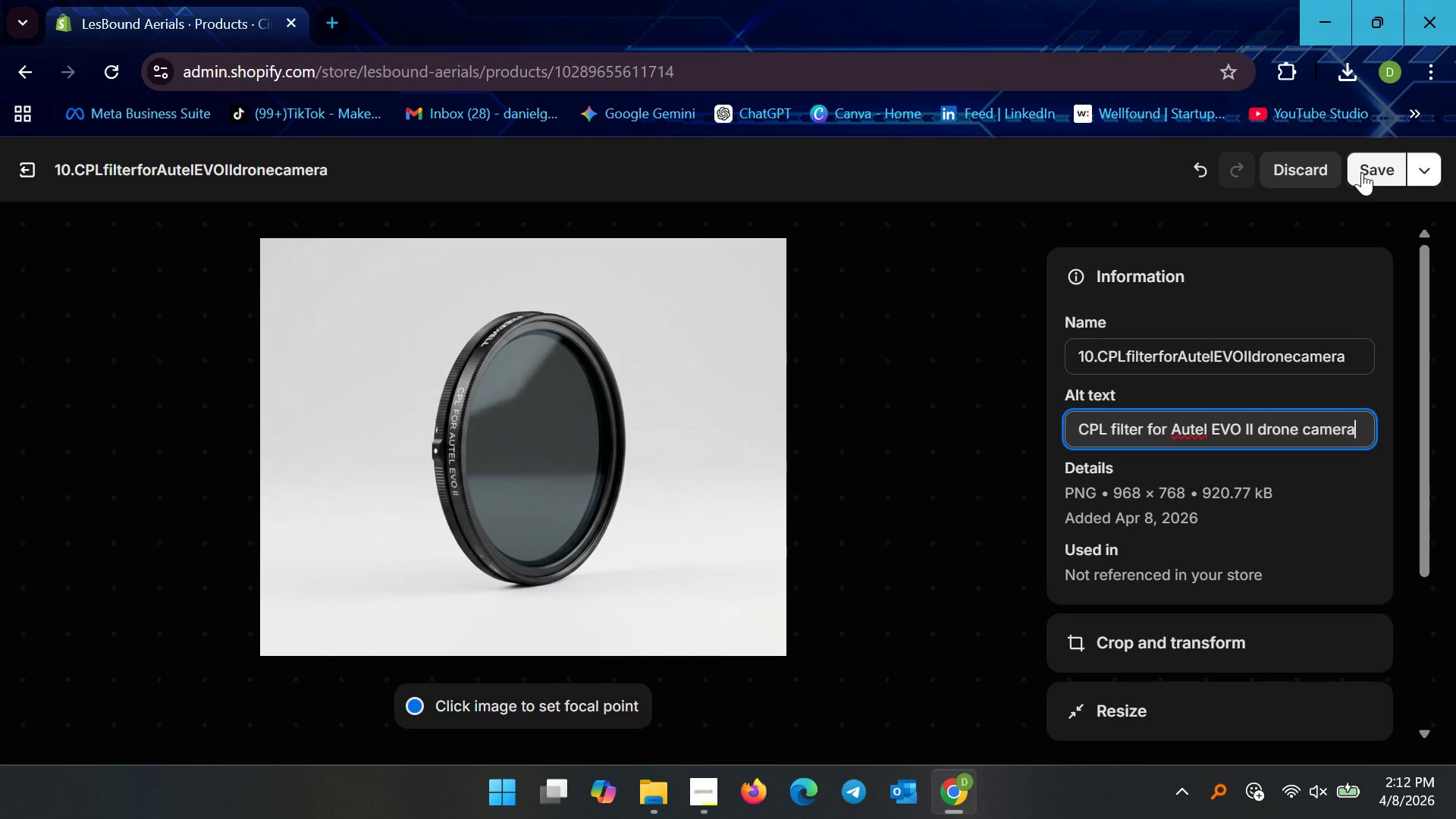 
left_click([1362, 172])
 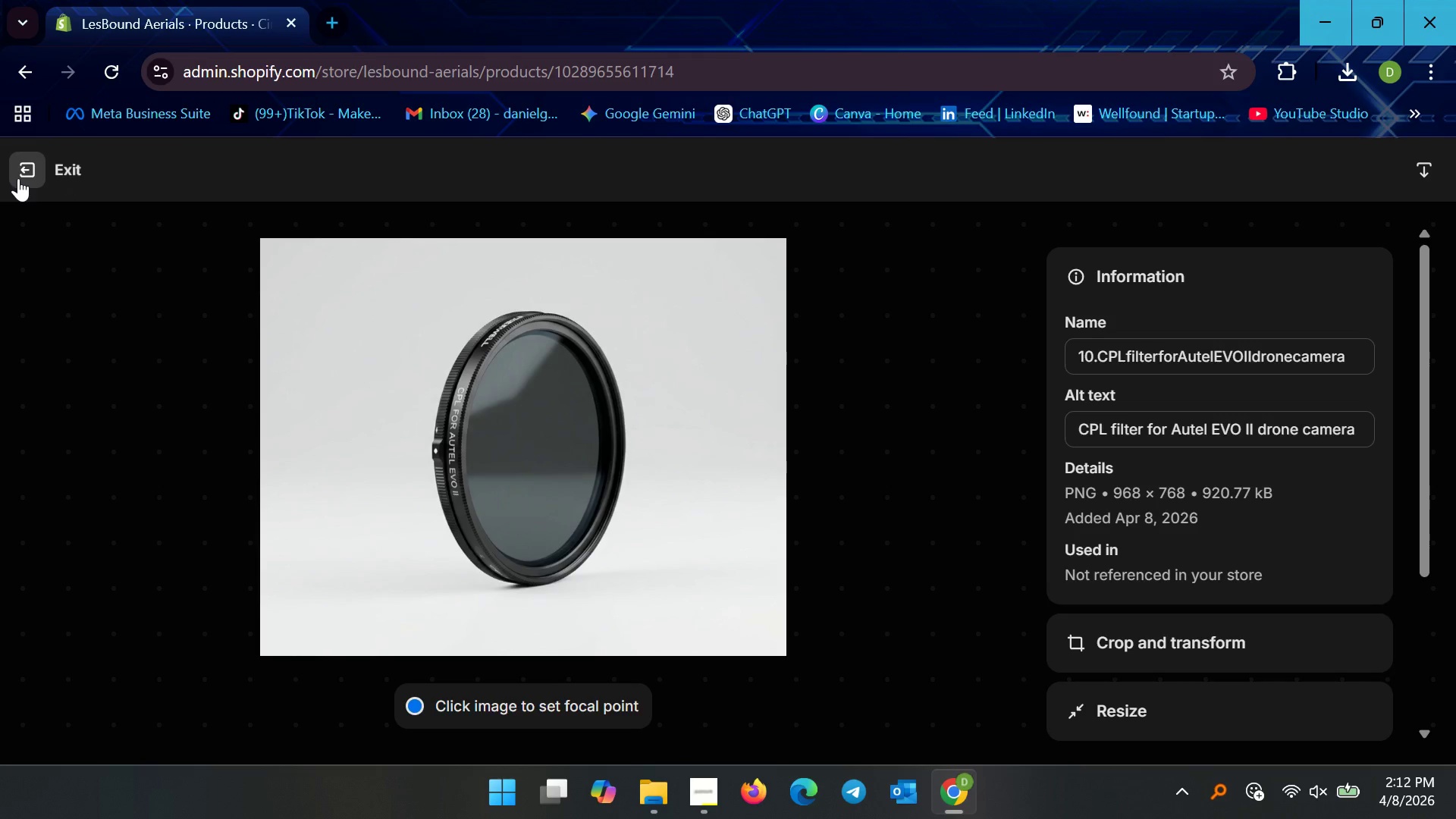 
left_click([20, 177])
 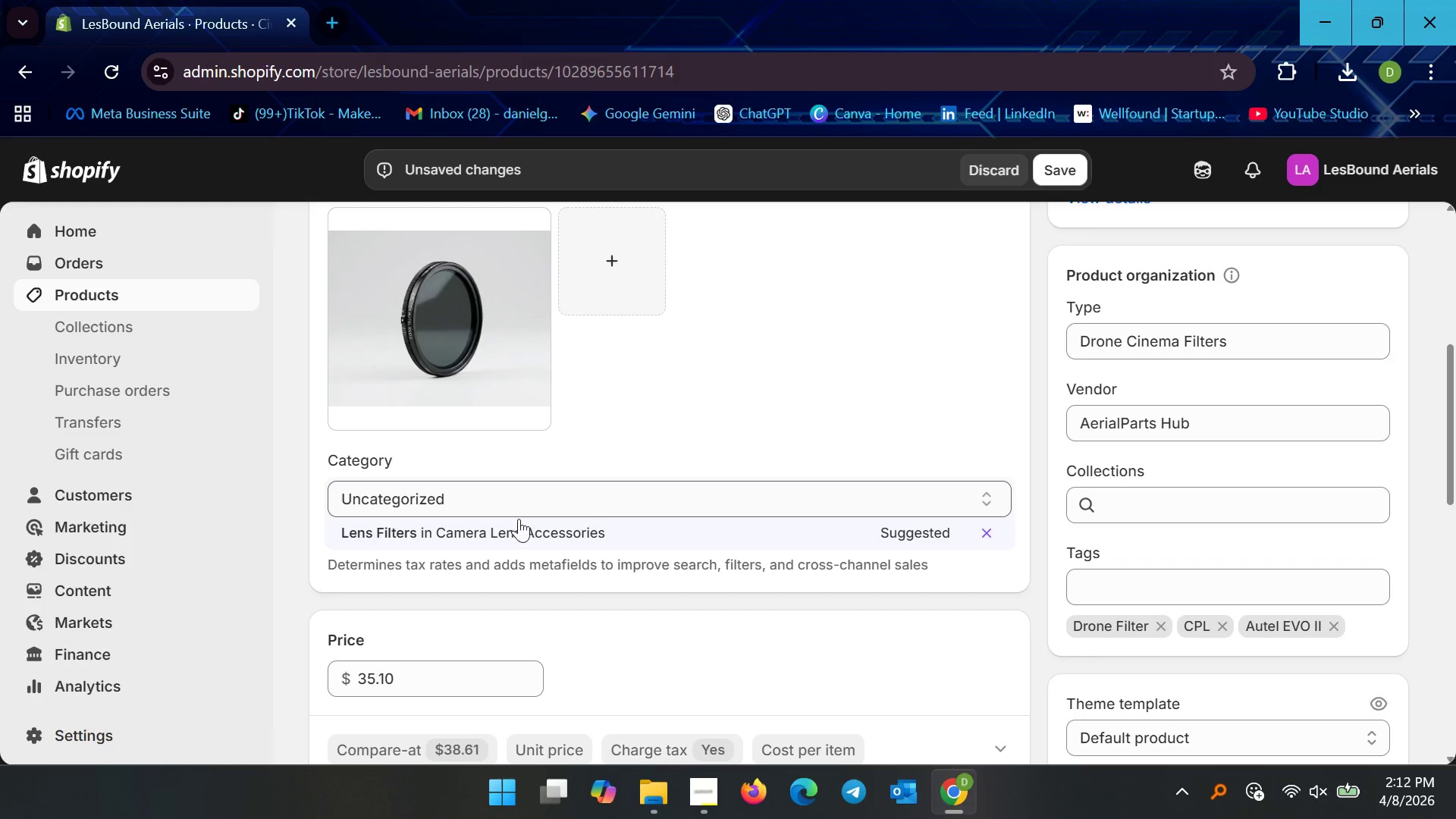 
left_click([504, 522])
 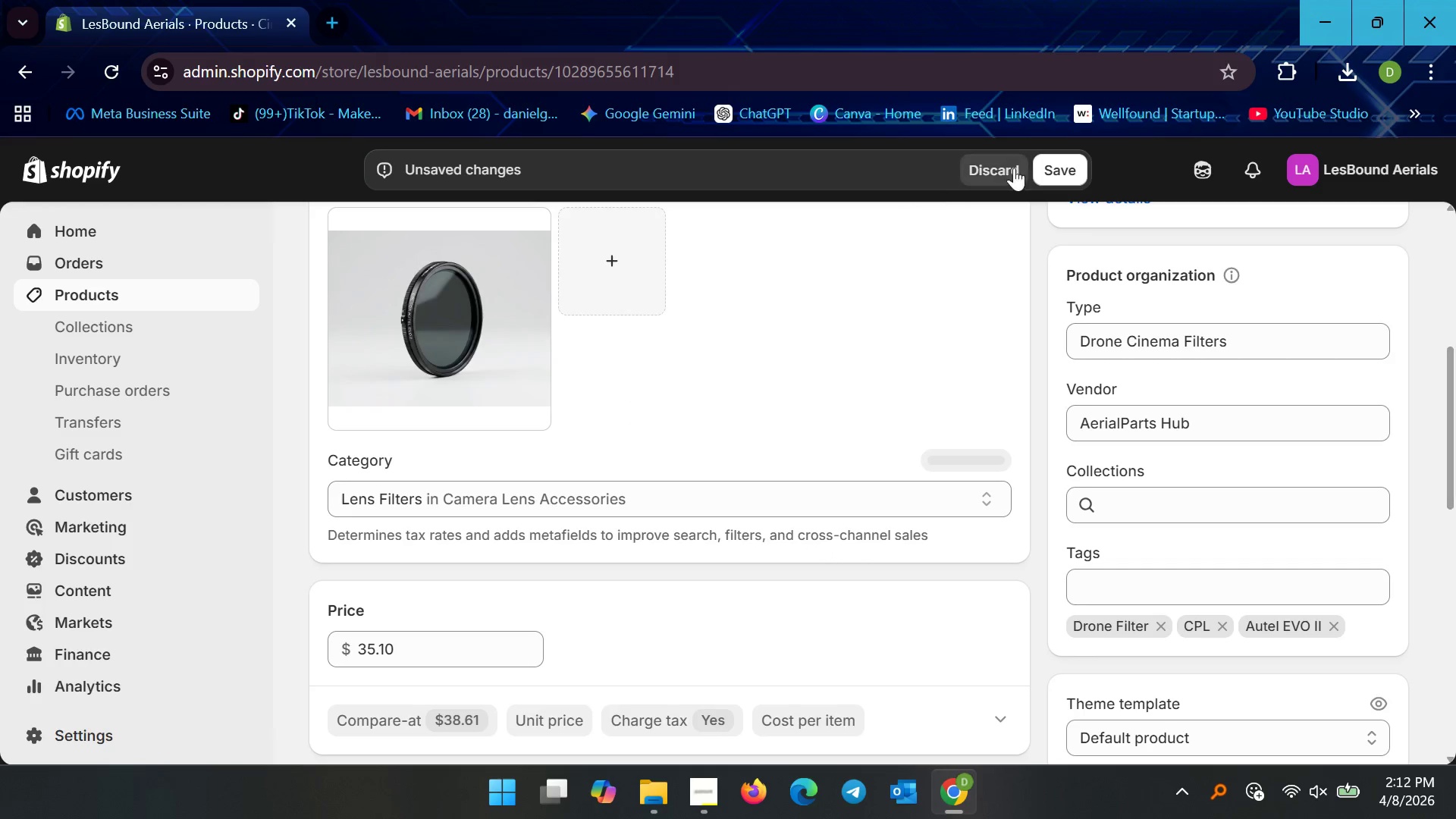 
left_click([1046, 166])
 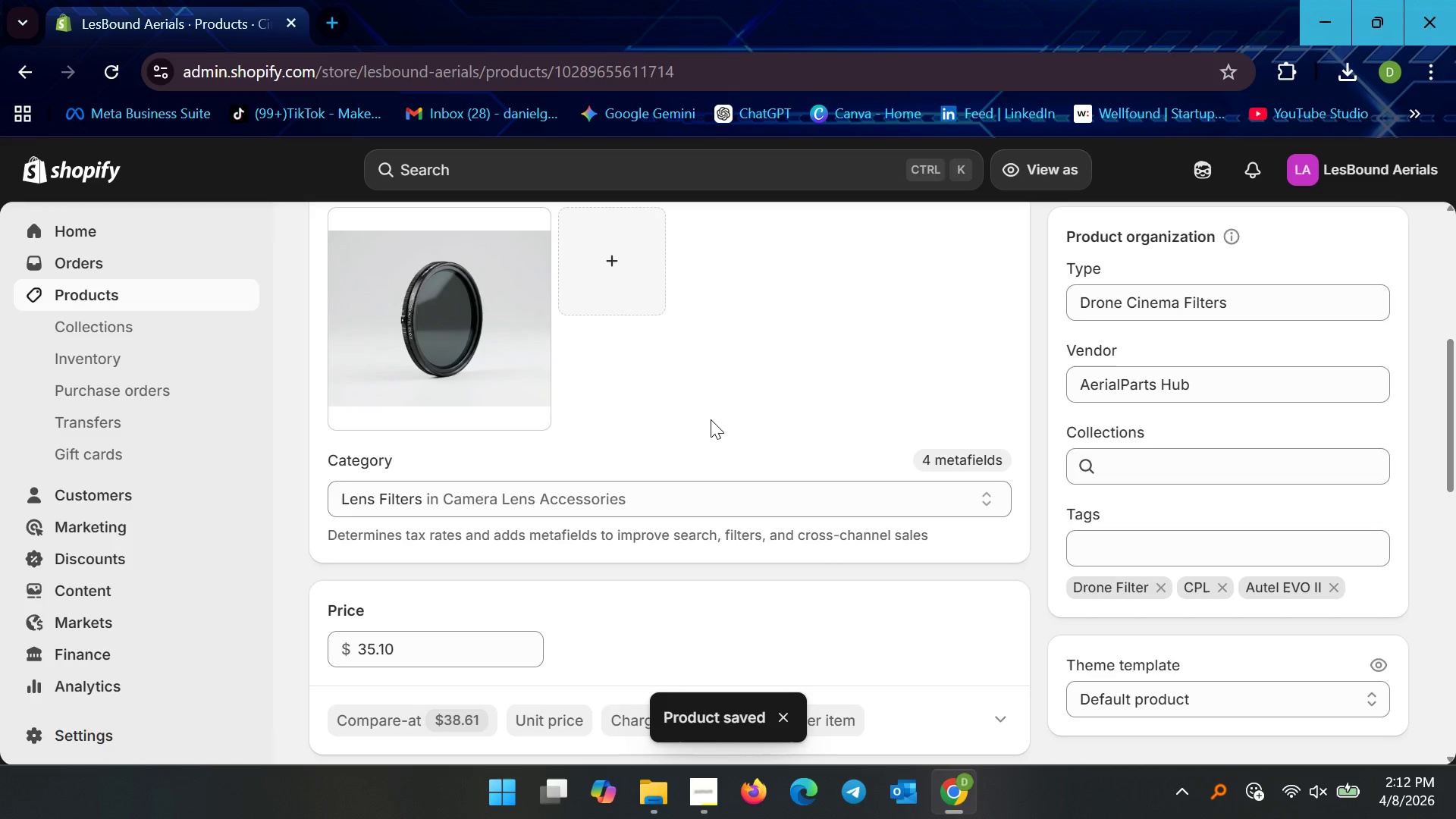 
left_click([78, 287])
 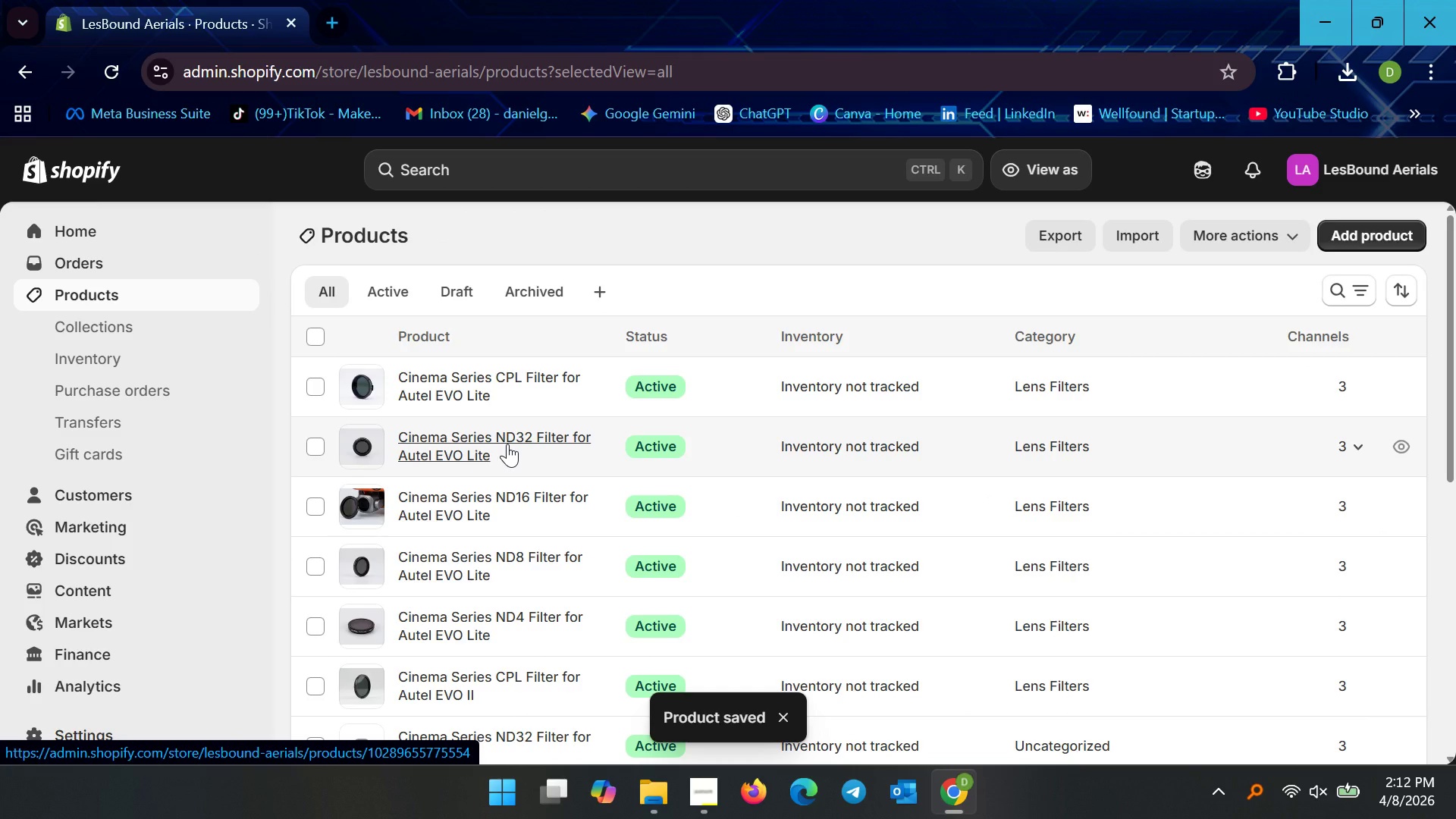 
scroll: coordinate [467, 563], scroll_direction: down, amount: 2.0
 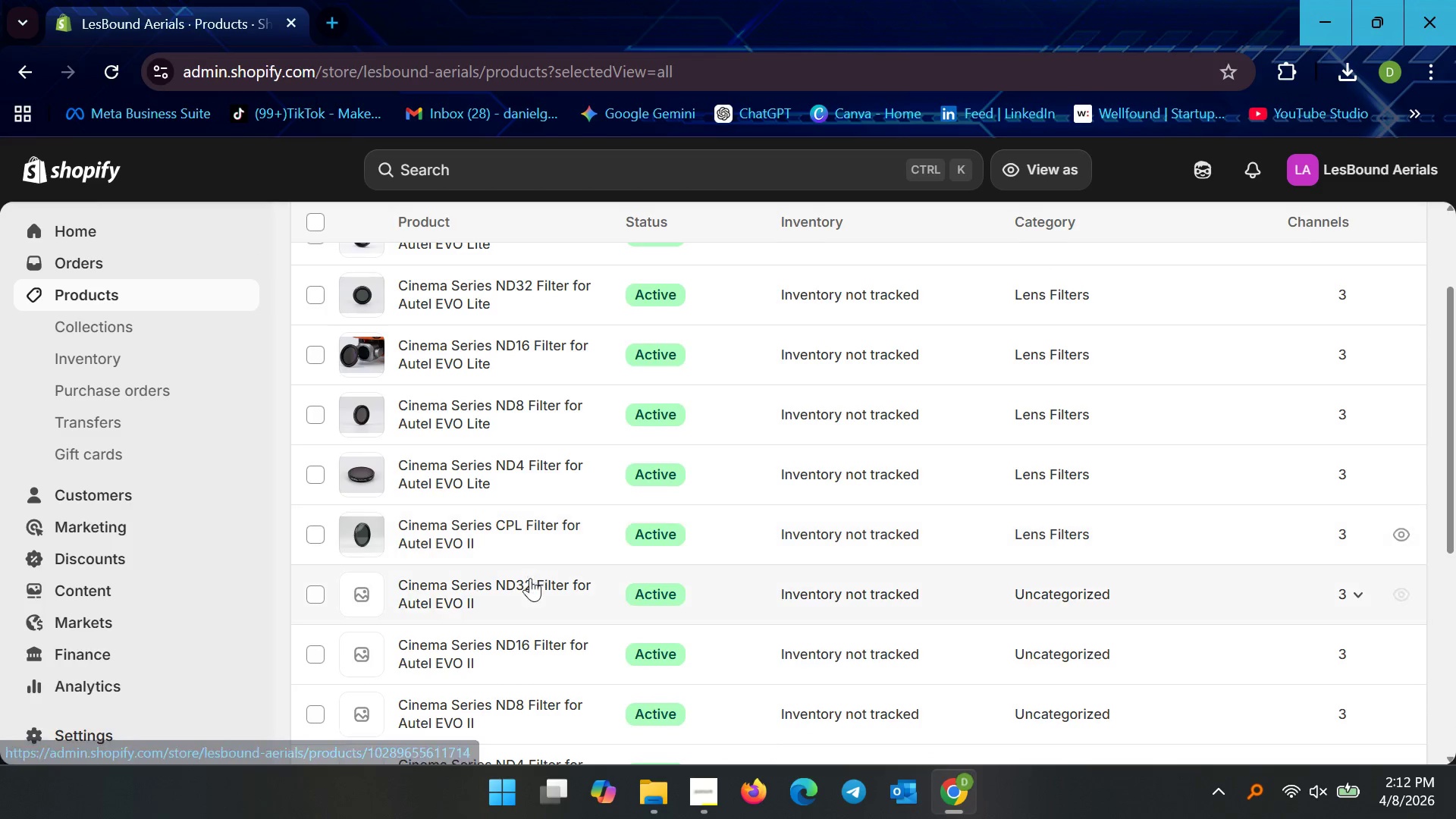 
left_click([516, 588])
 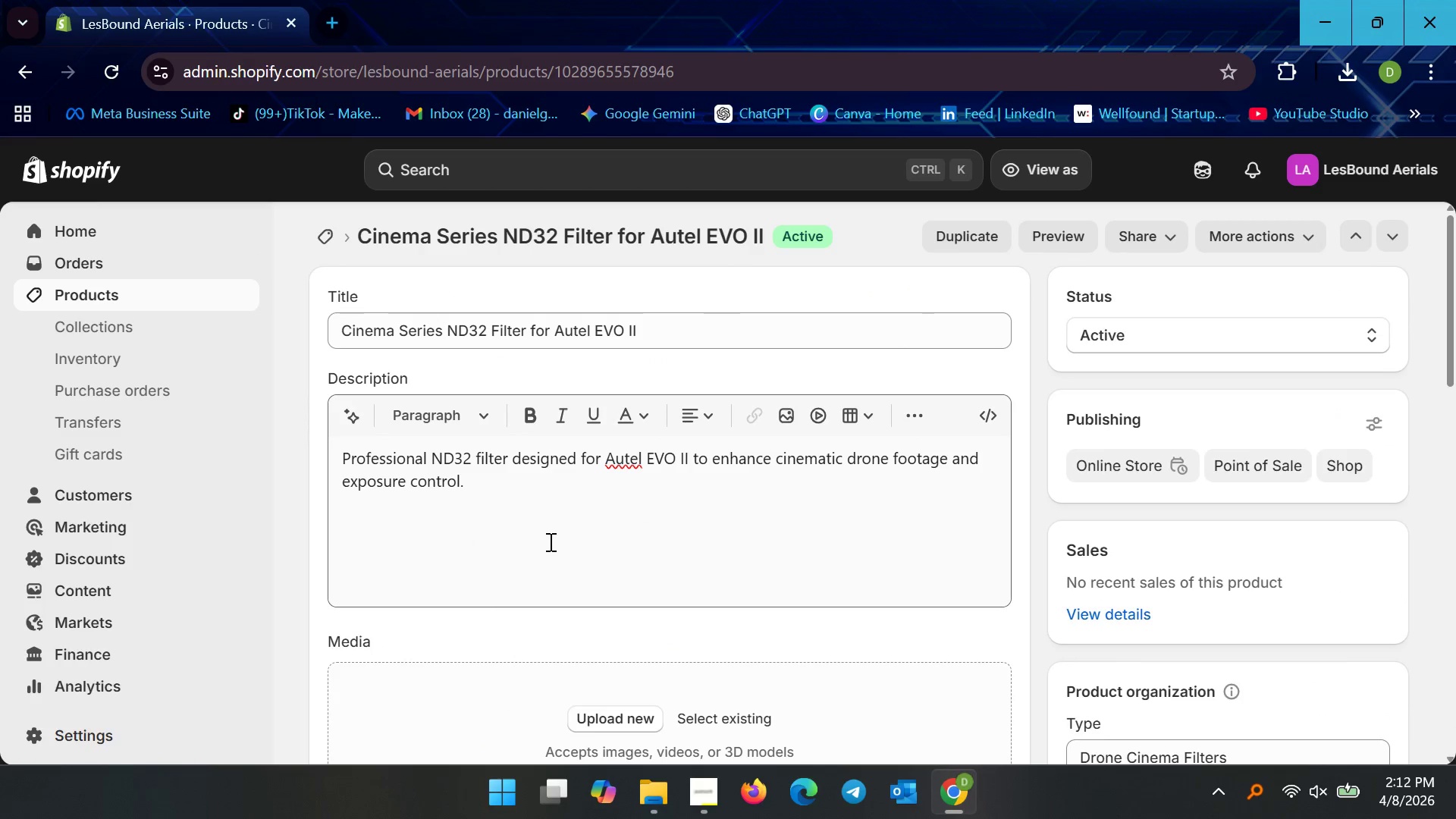 
scroll: coordinate [549, 543], scroll_direction: down, amount: 1.0
 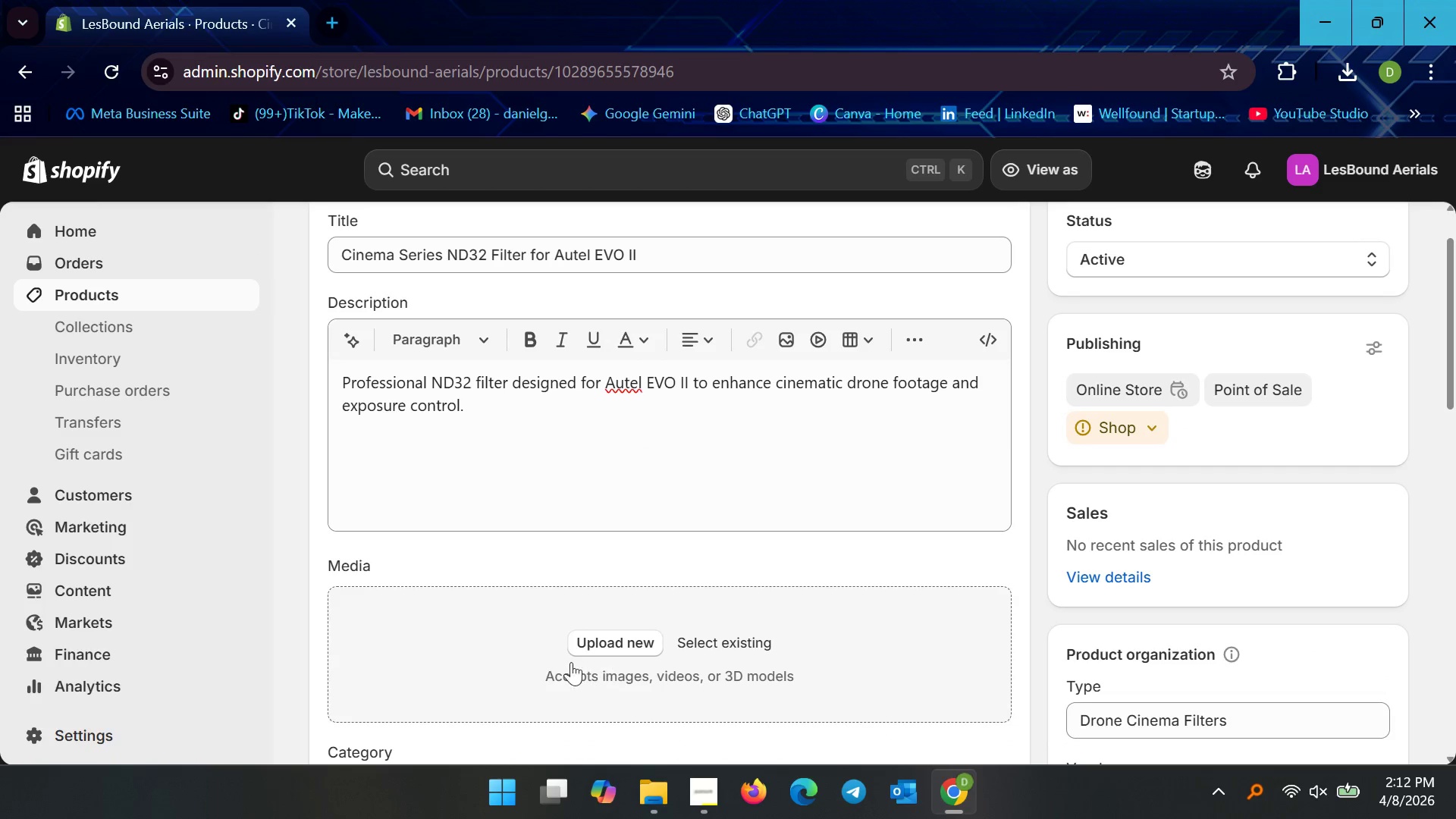 
left_click([612, 651])
 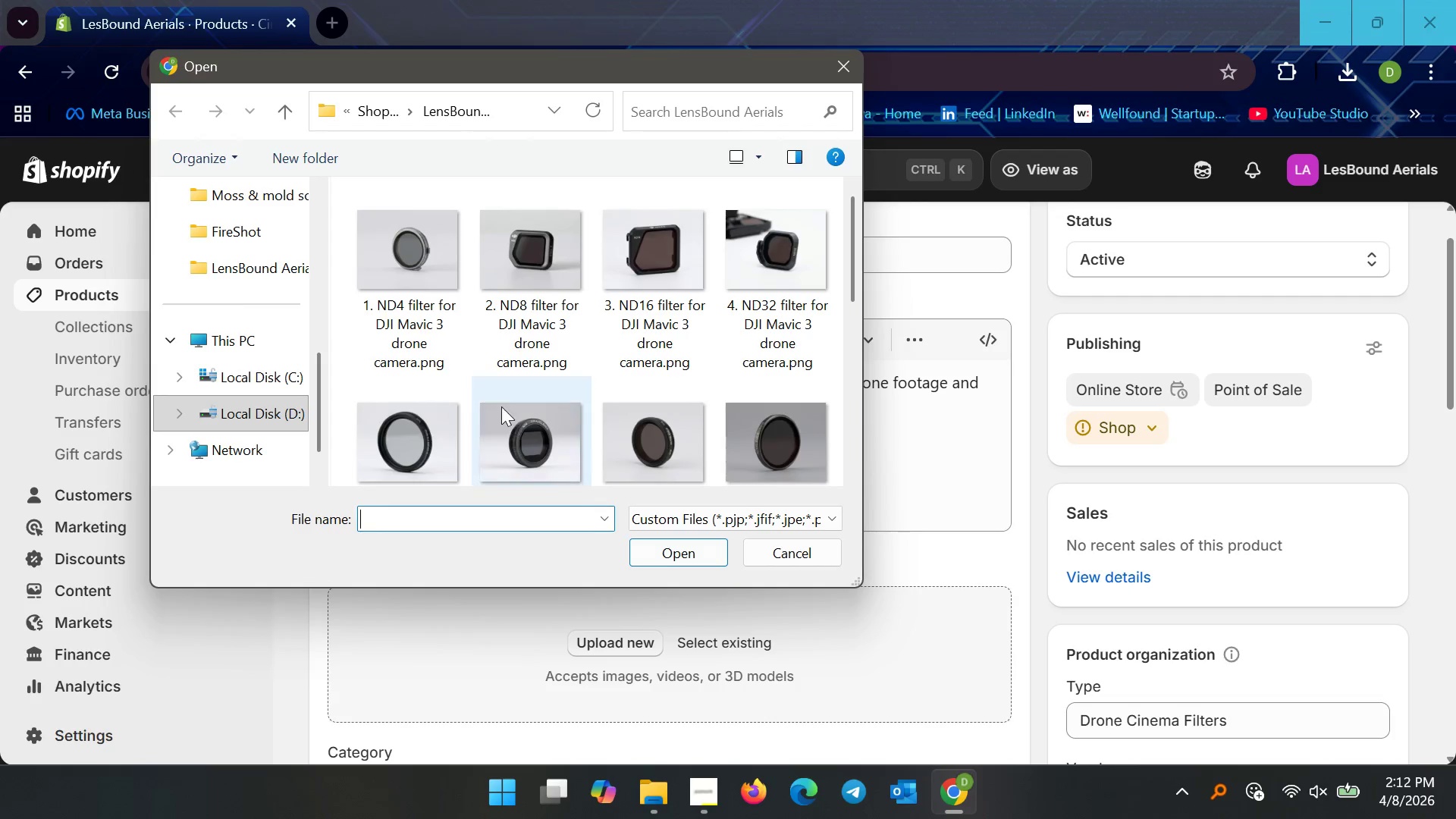 
scroll: coordinate [588, 402], scroll_direction: down, amount: 5.0
 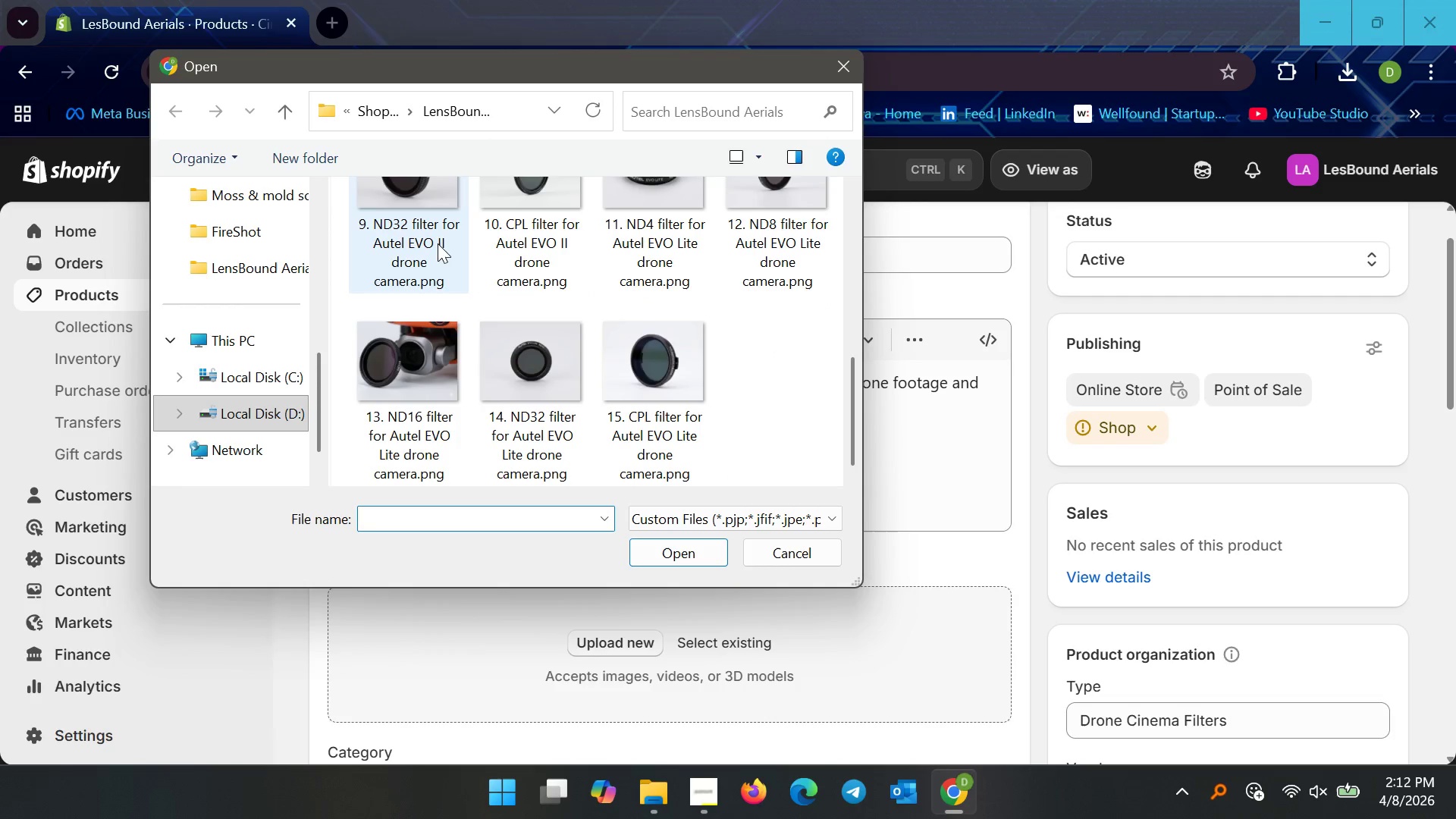 
left_click([420, 253])
 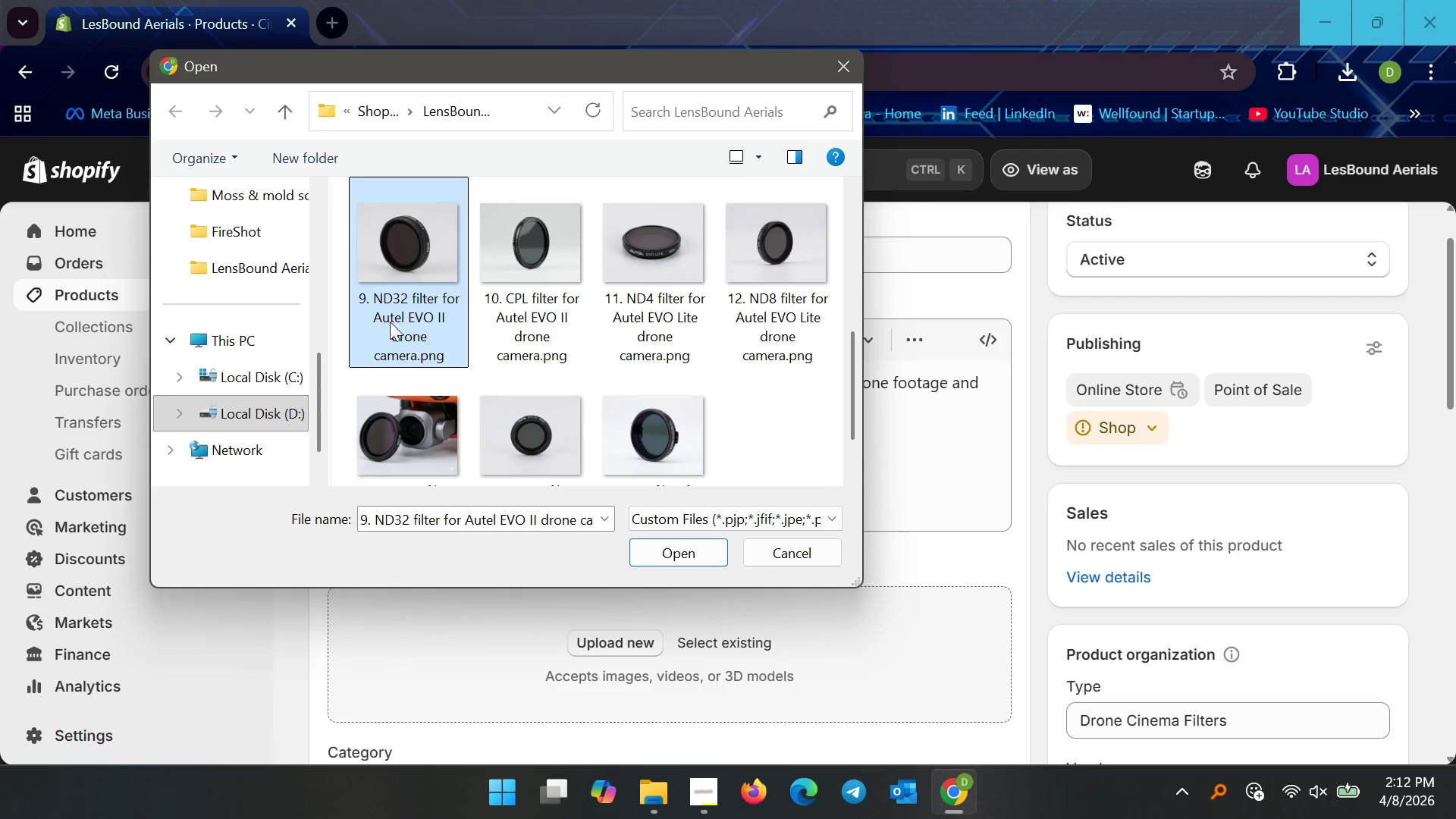 
left_click([389, 326])
 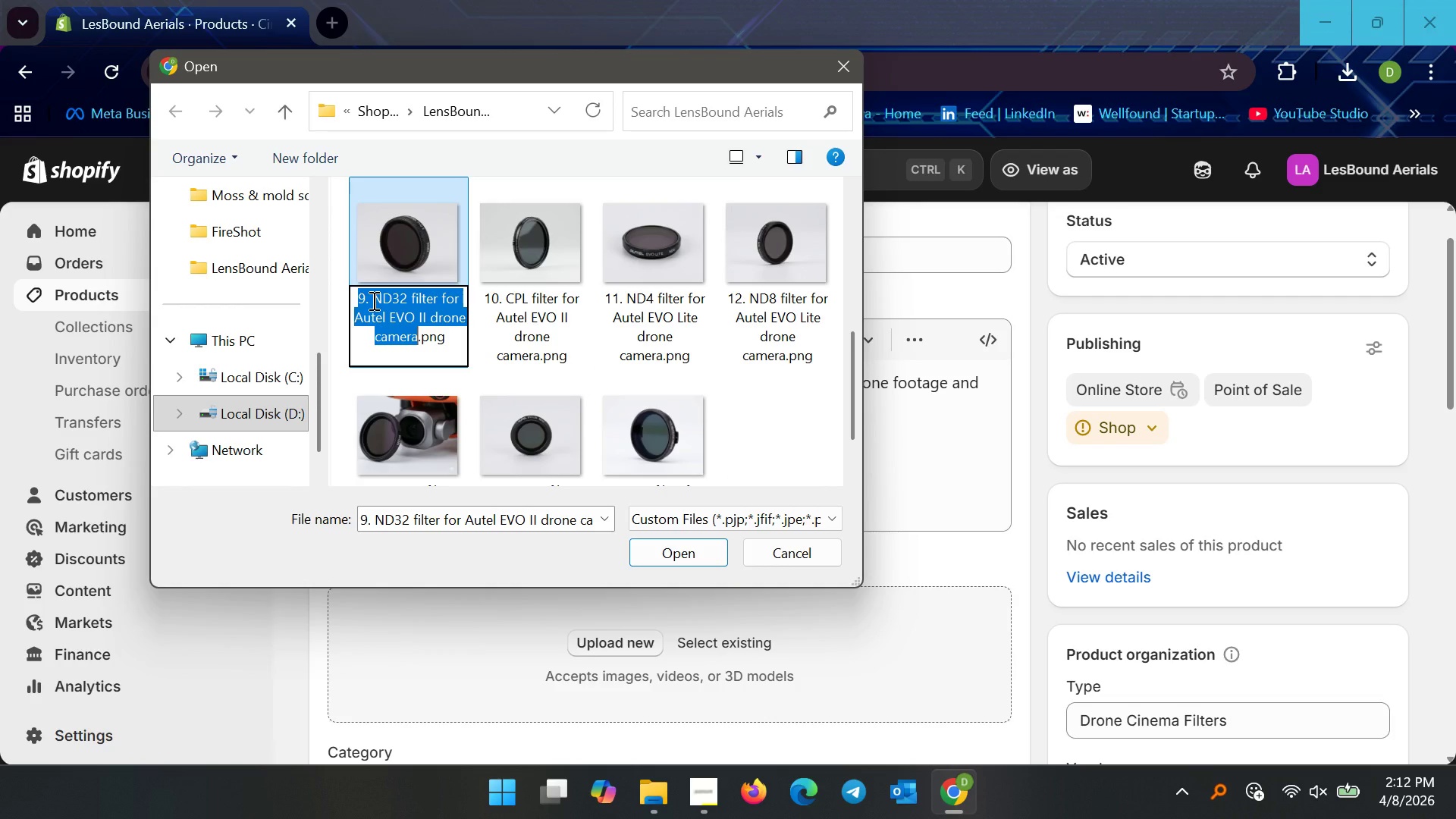 
left_click([372, 300])
 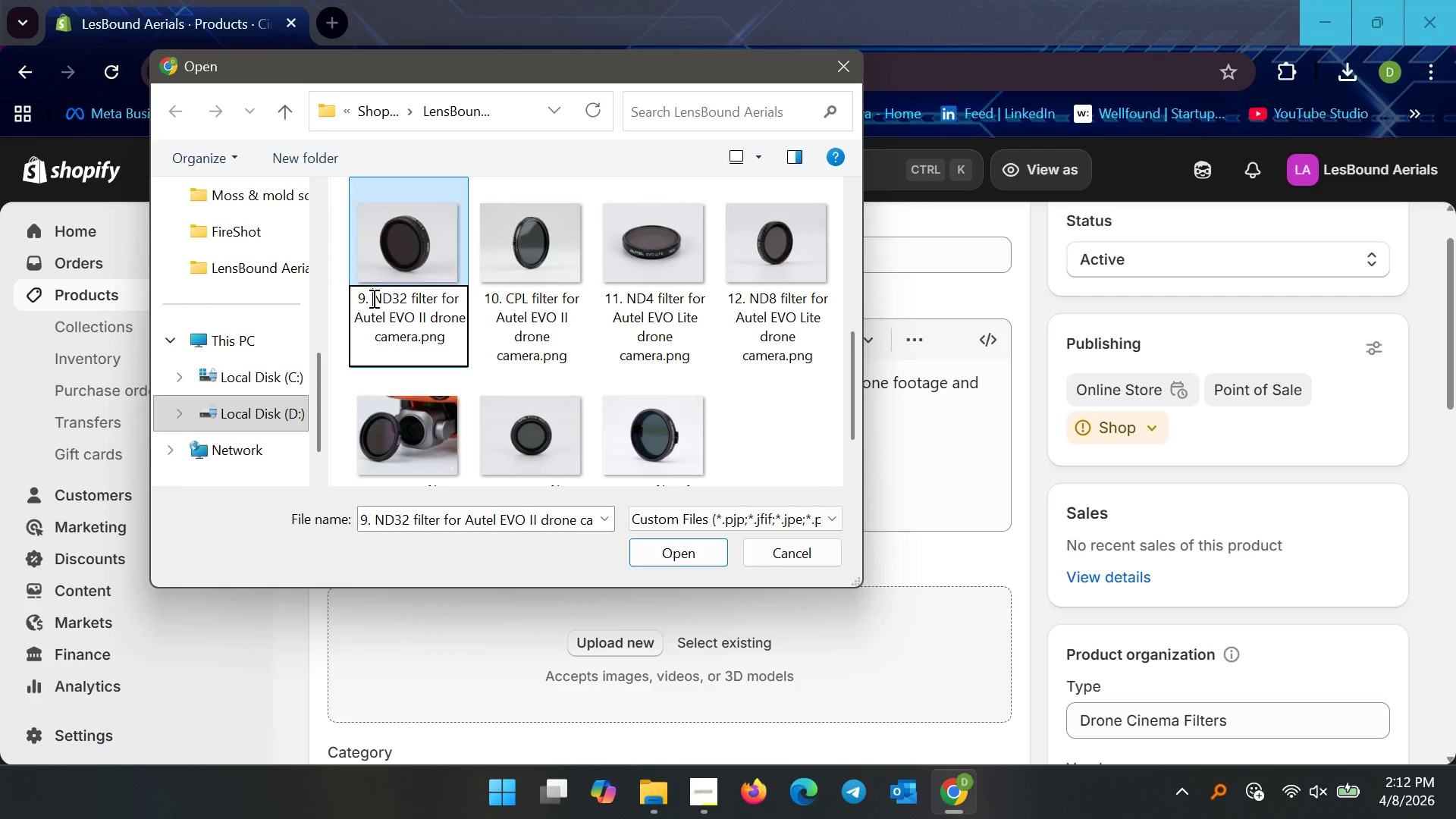 
left_click_drag(start_coordinate=[372, 298], to_coordinate=[418, 340])
 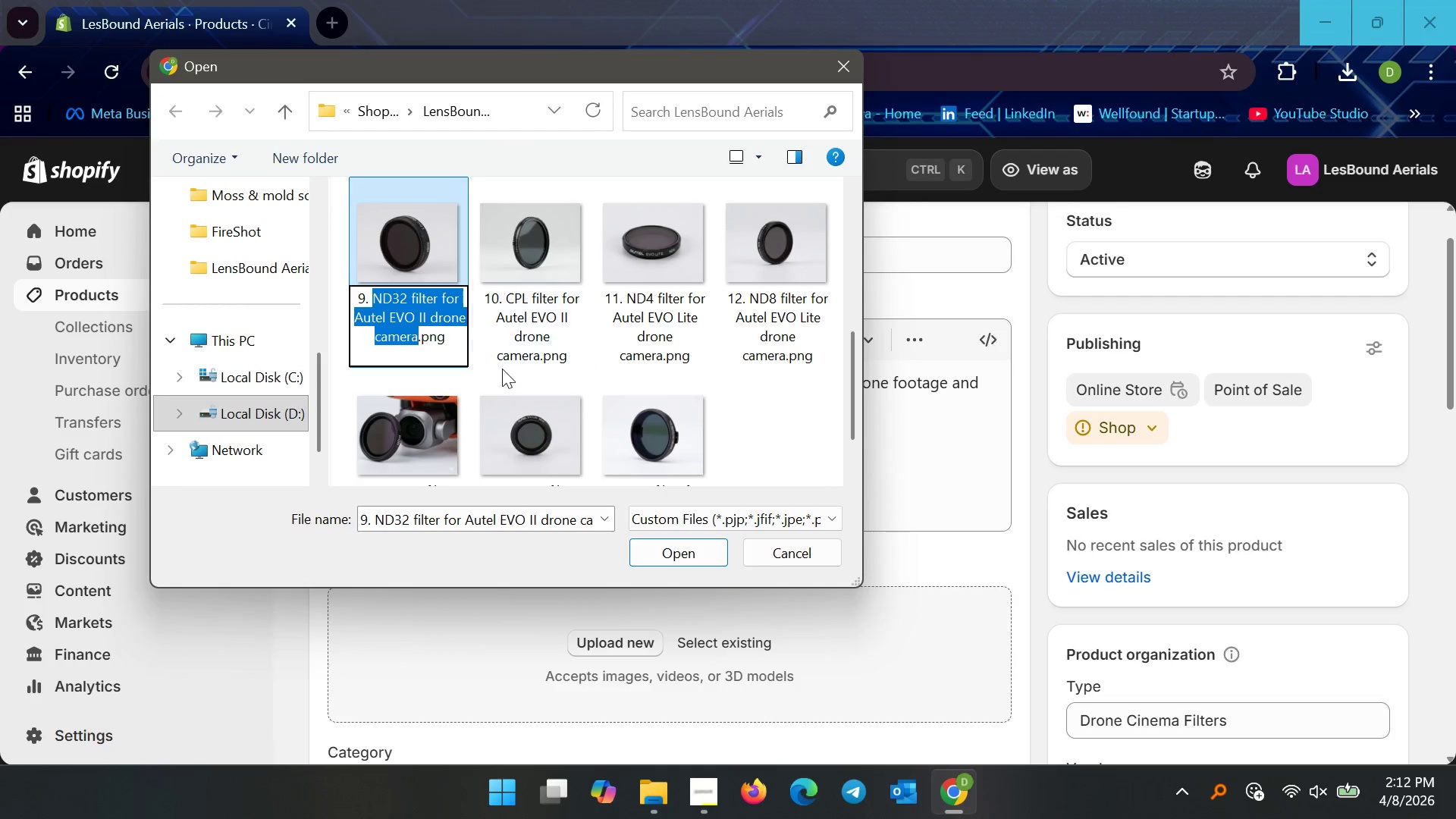 
key(Control+C)
 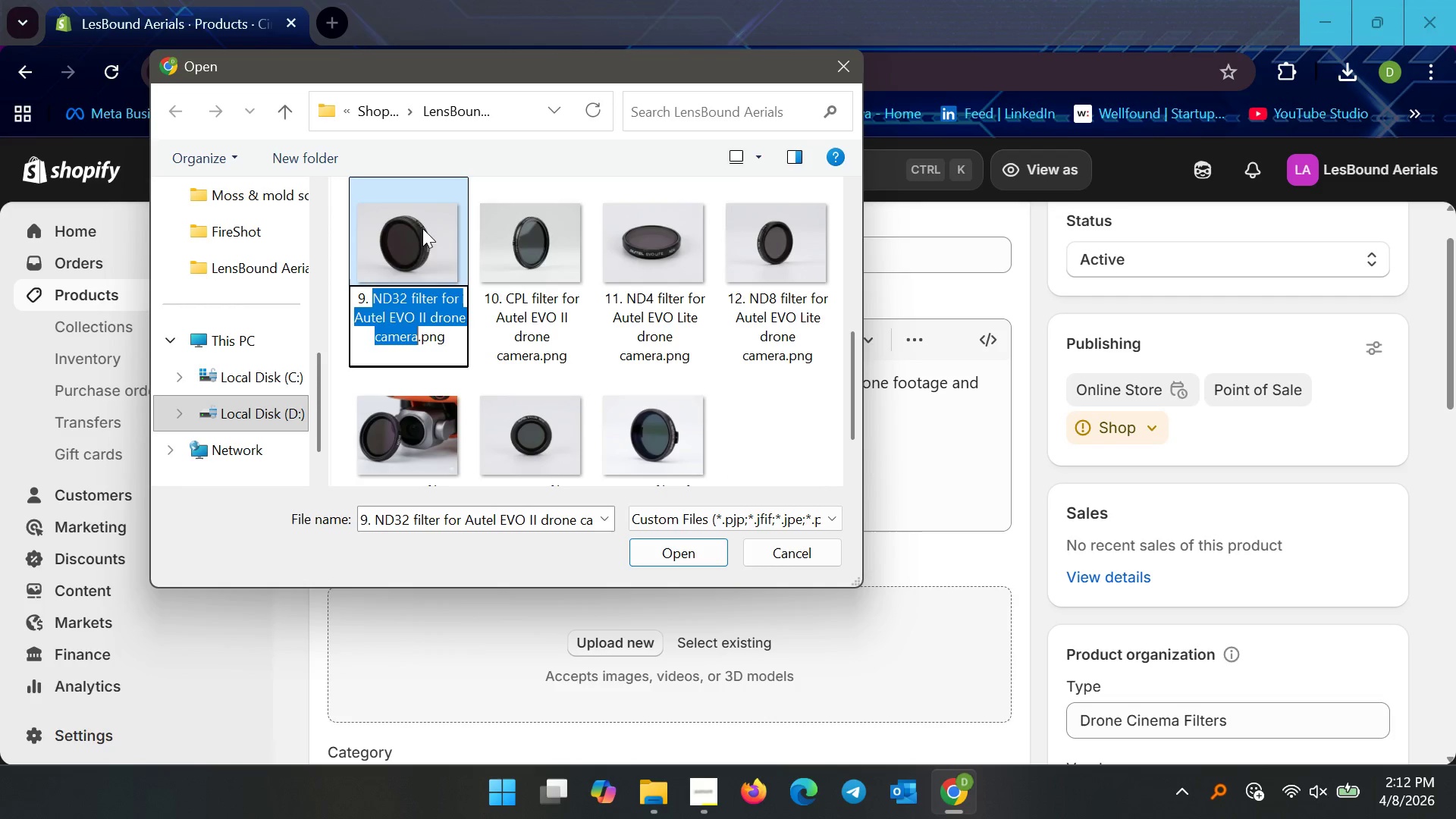 
left_click([418, 249])
 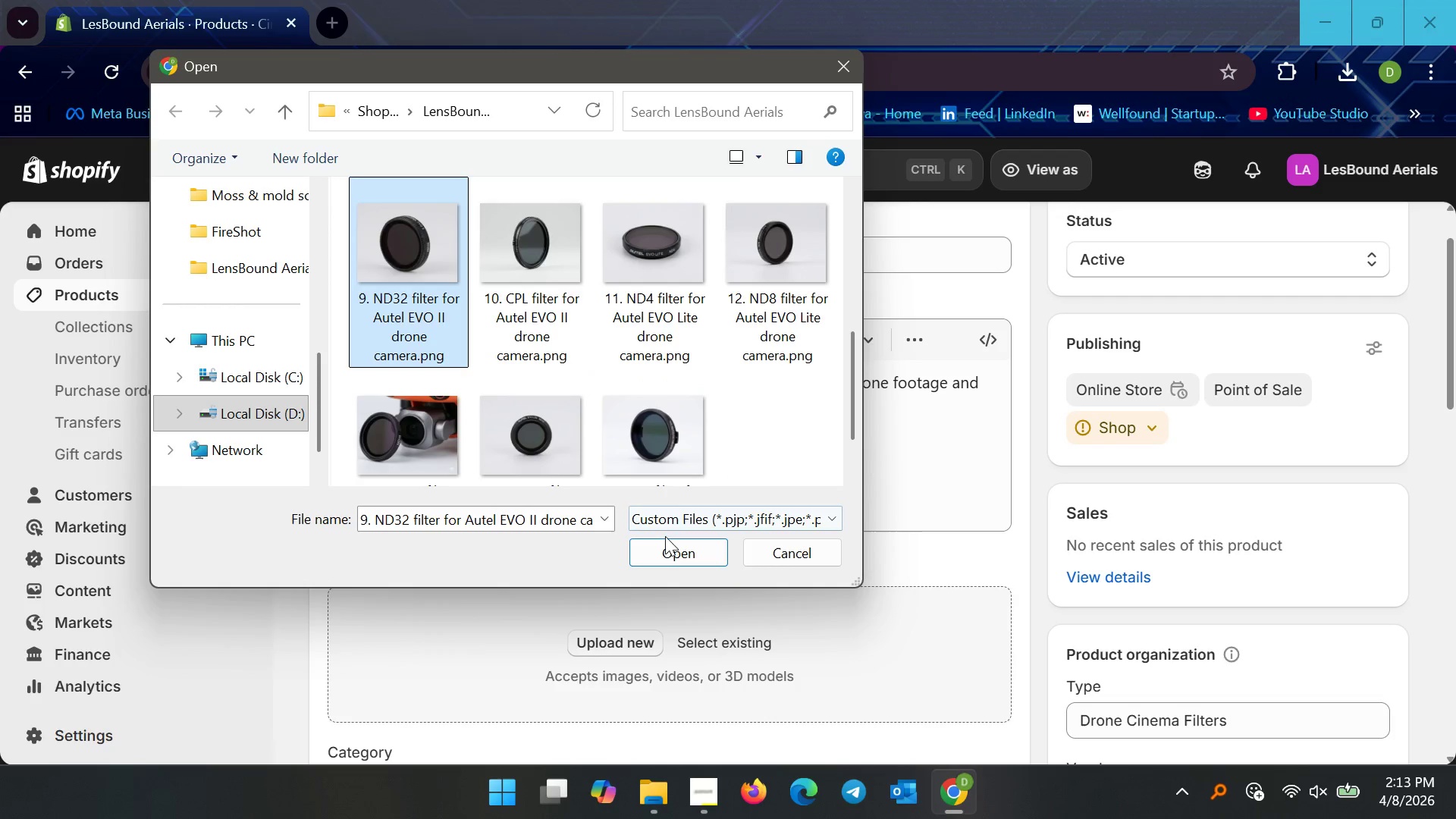 
left_click([667, 538])
 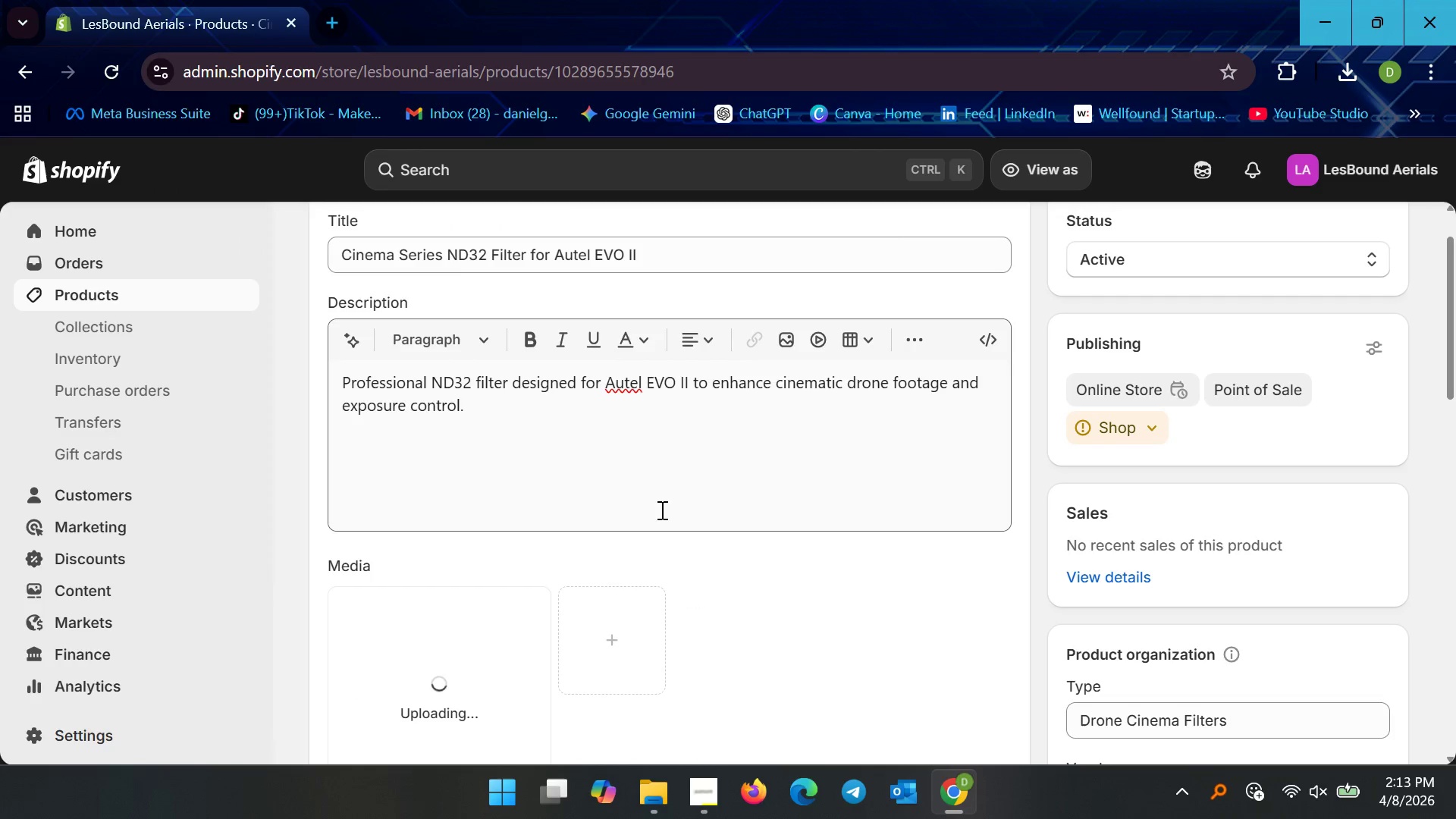 
scroll: coordinate [634, 496], scroll_direction: down, amount: 3.0
 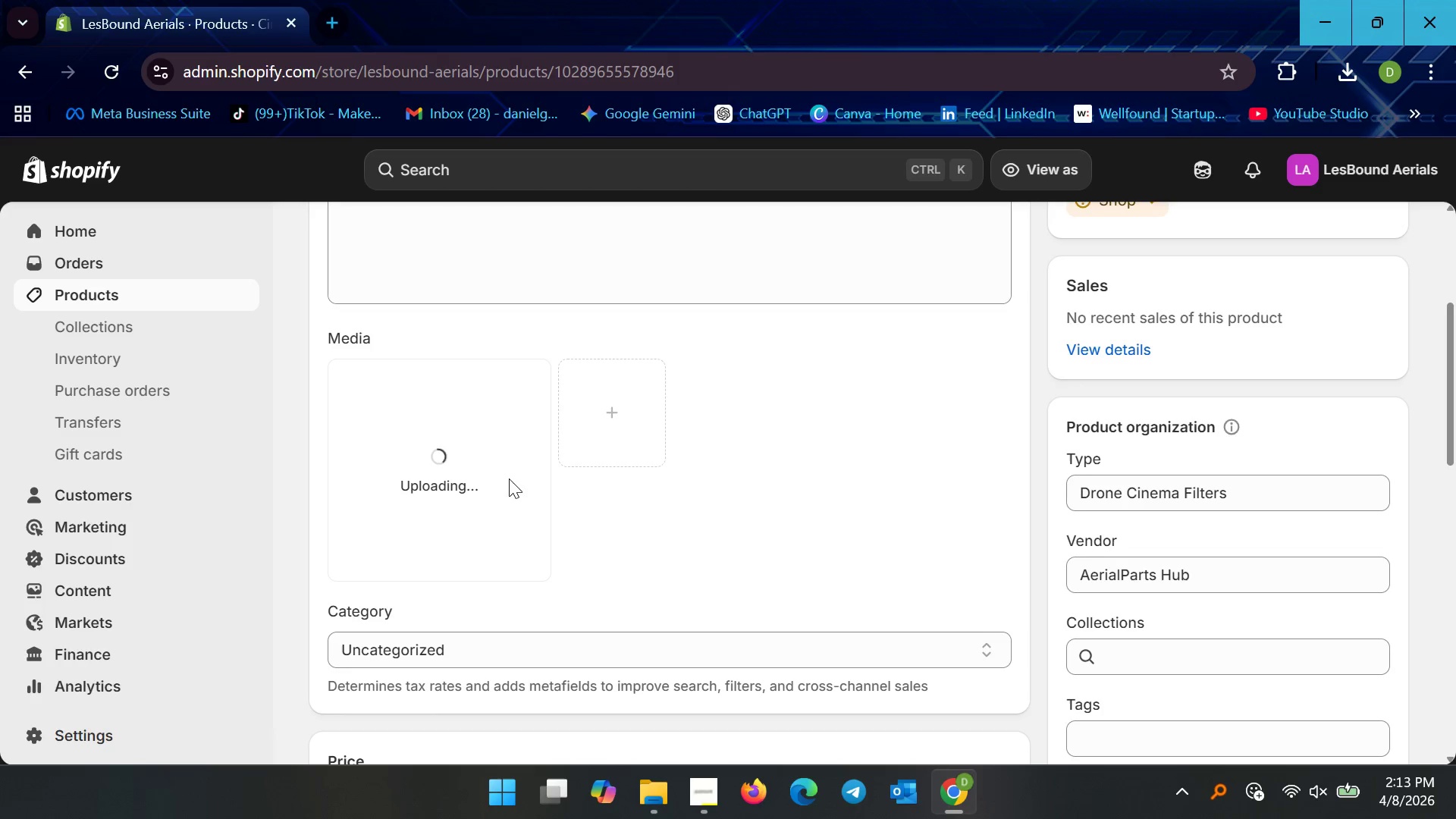 
wait(8.57)
 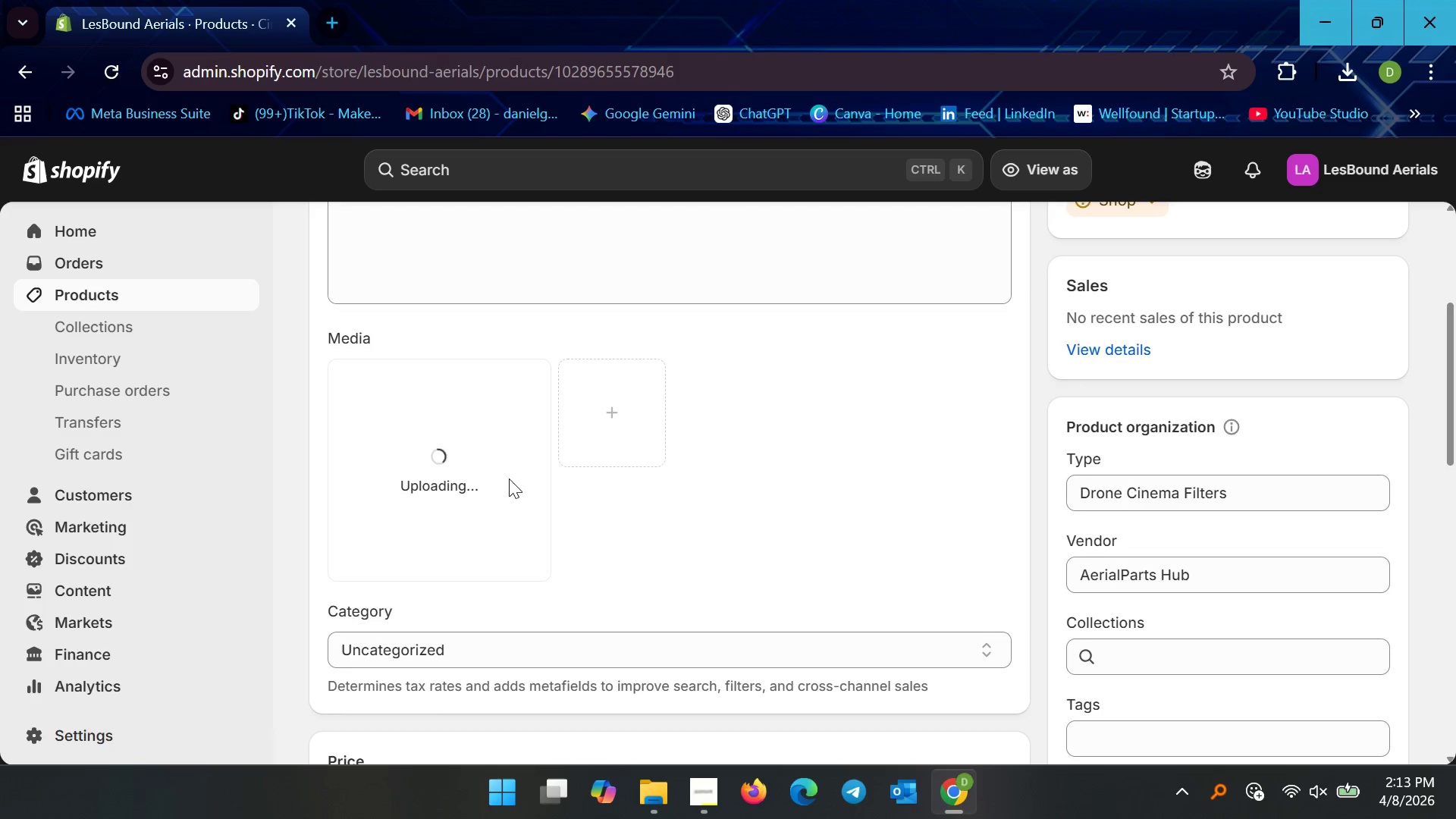 
left_click([492, 465])
 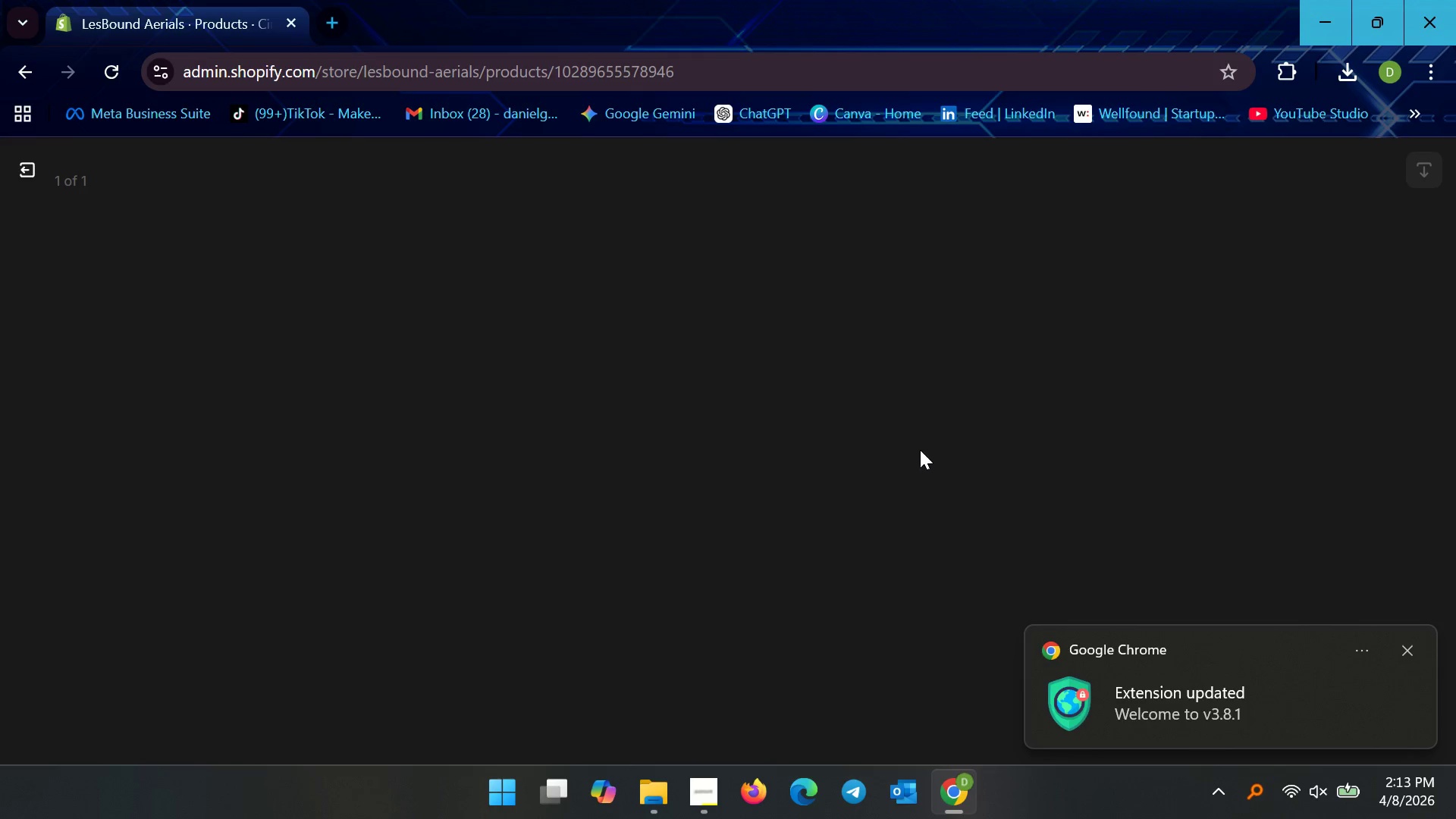 
left_click([1406, 649])
 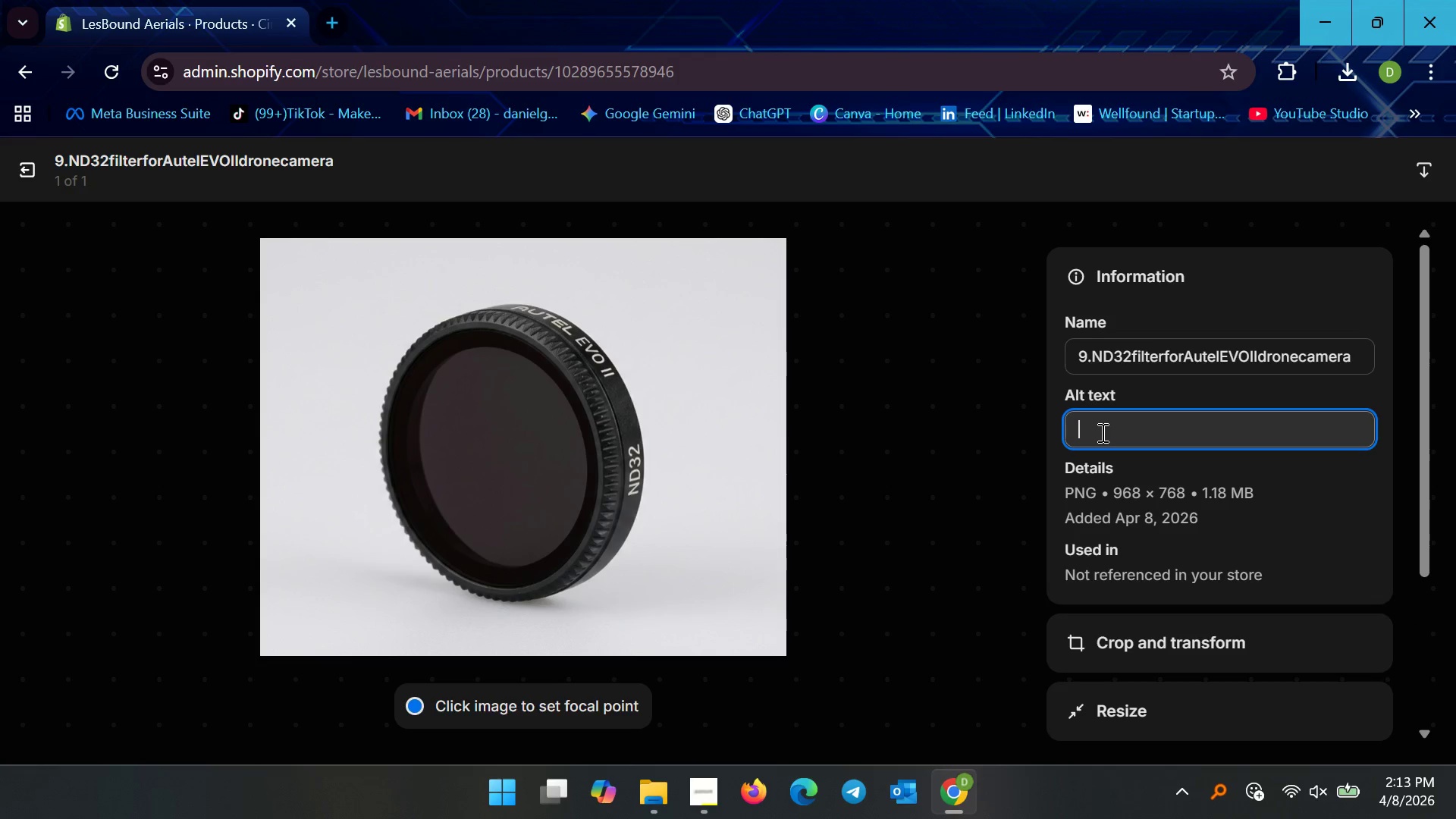 
key(Control+V)
 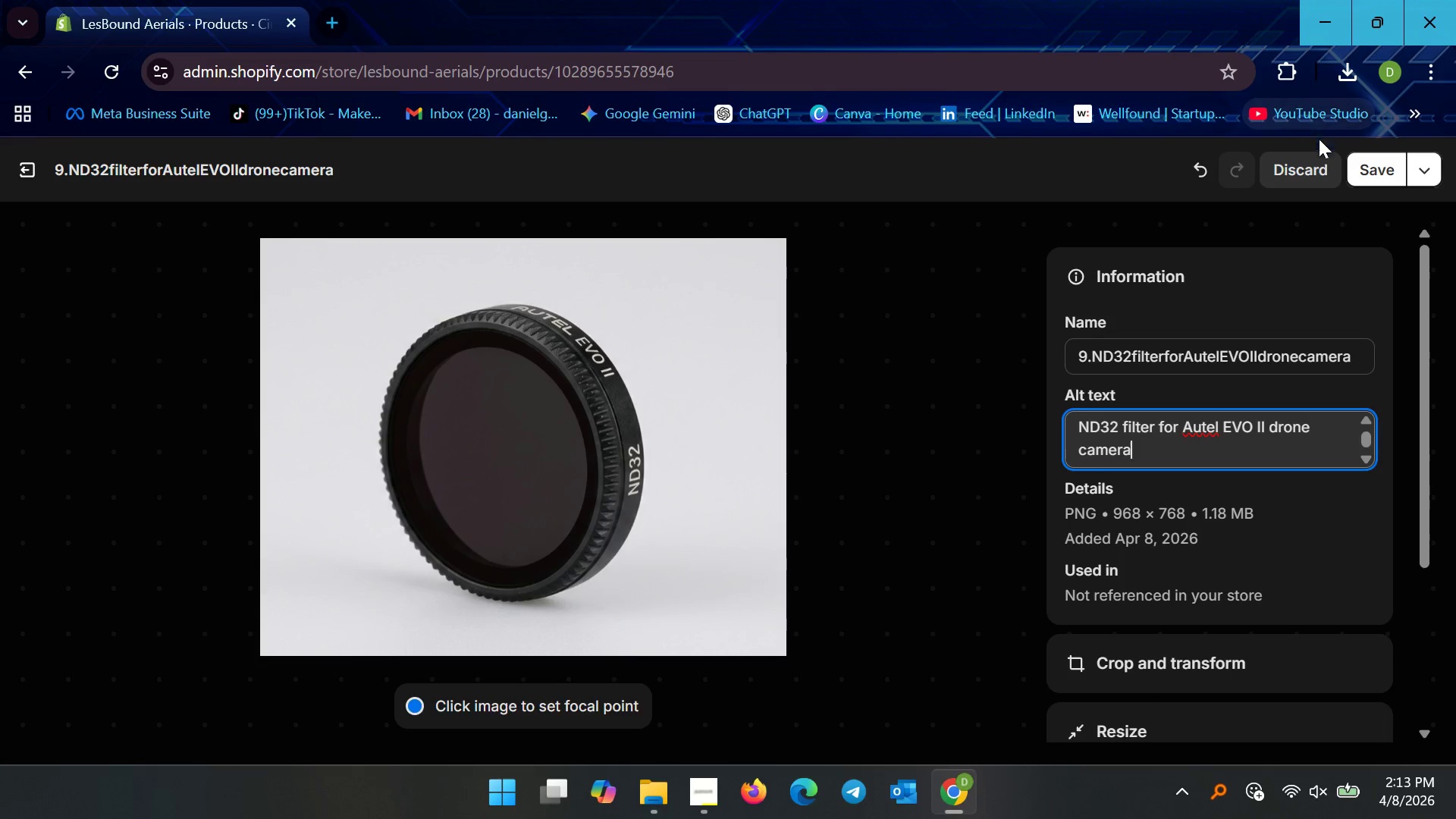 
left_click([1354, 162])
 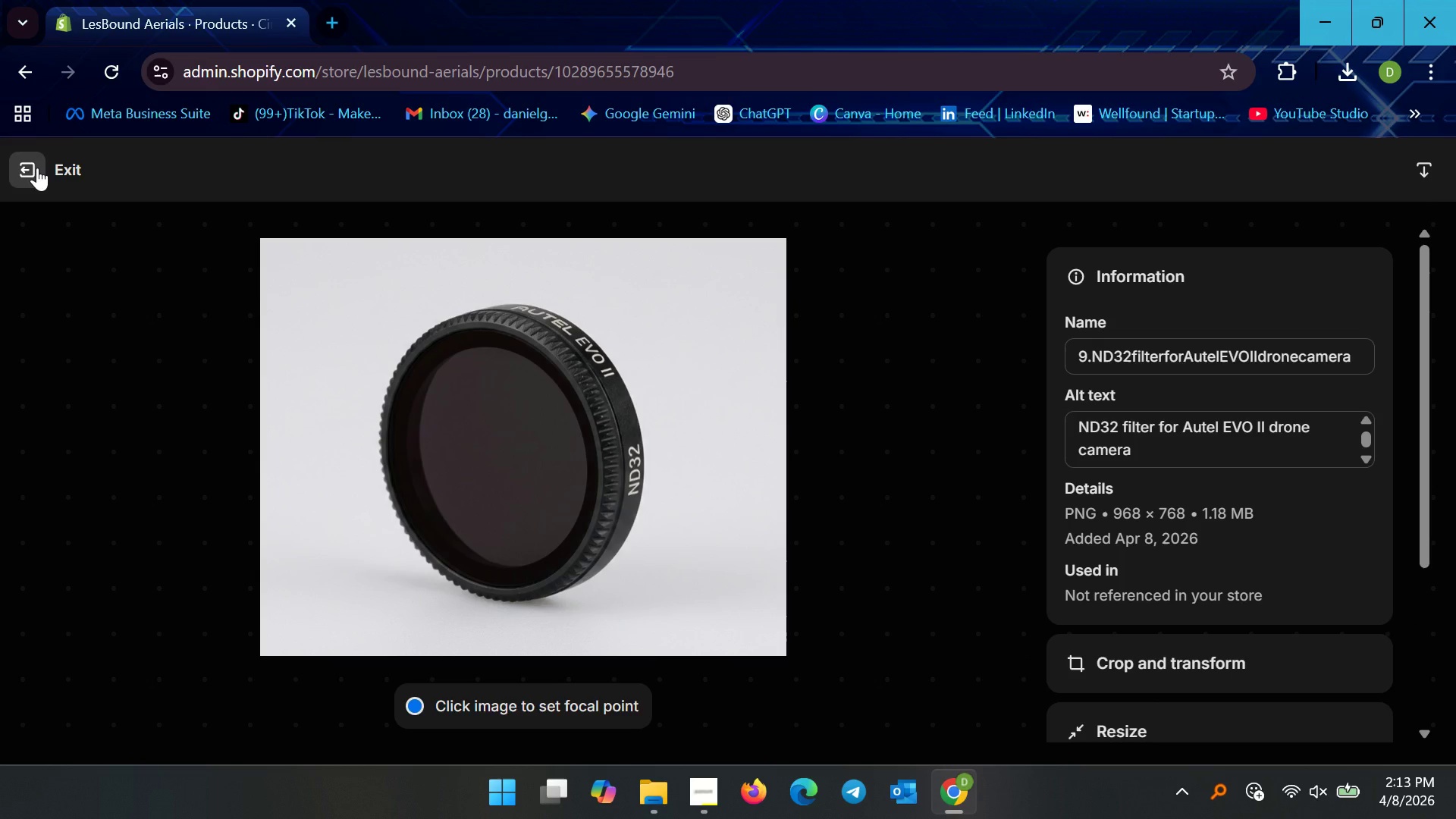 
left_click([36, 168])
 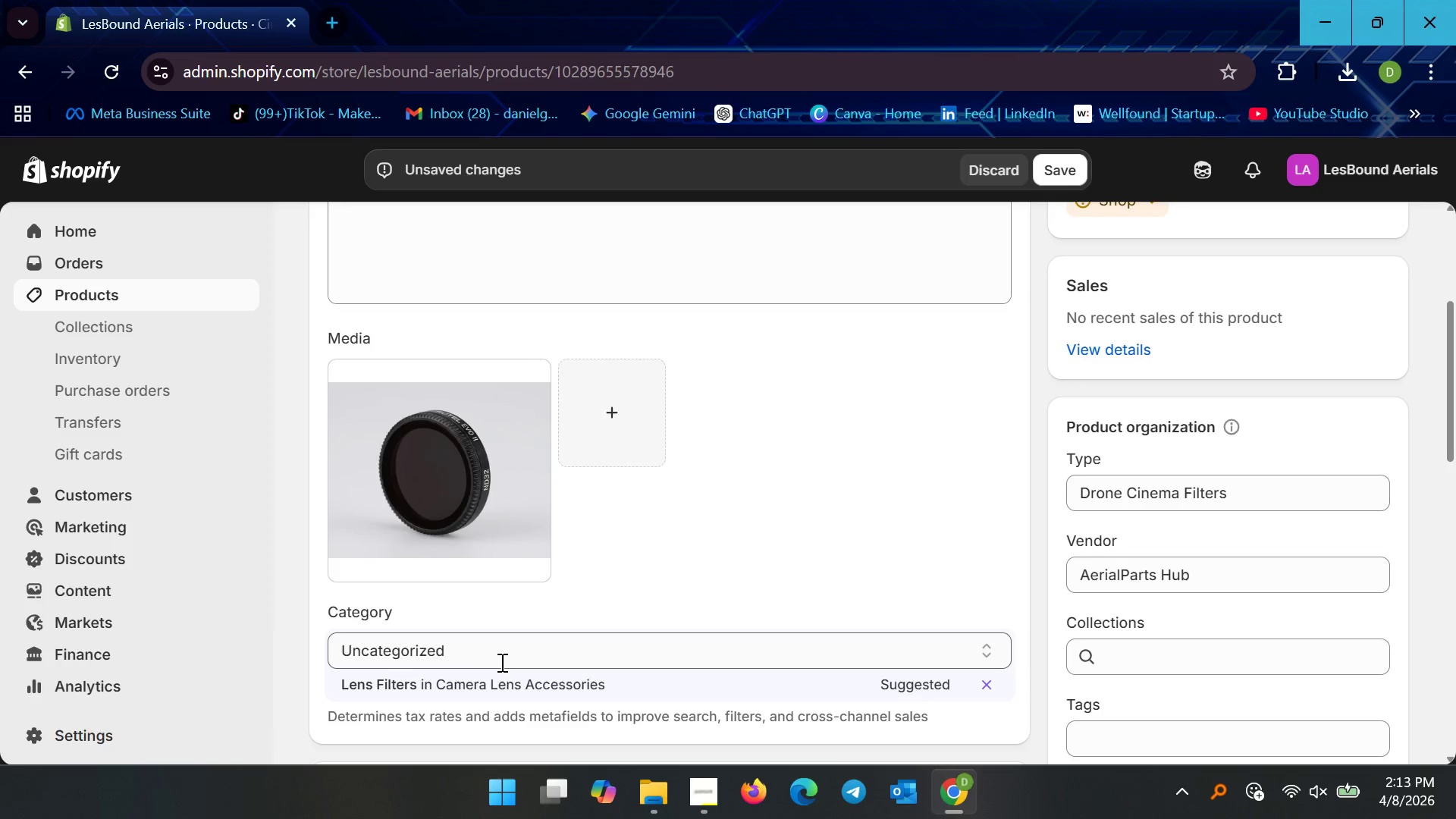 
left_click([490, 681])
 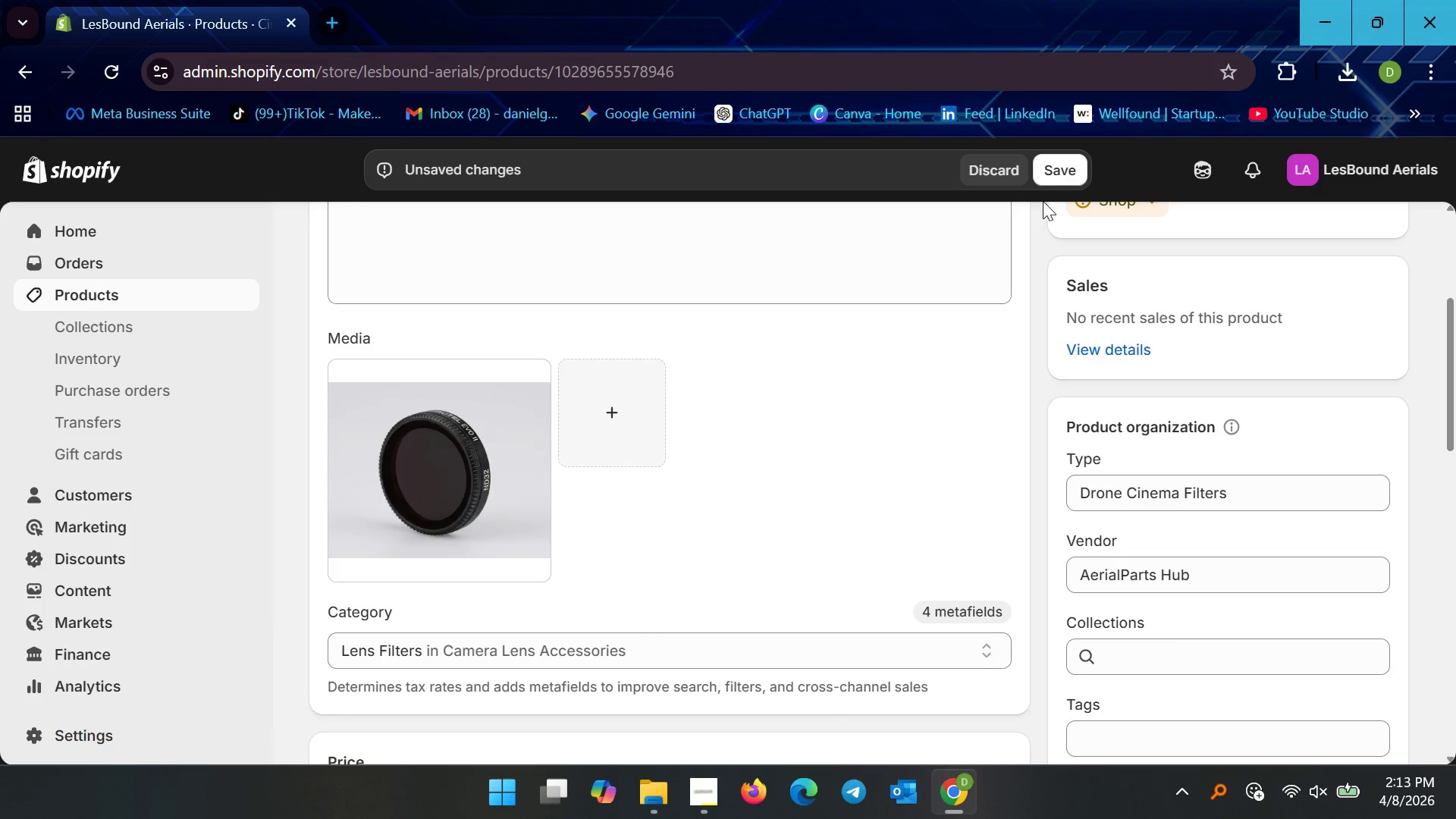 
left_click([1051, 171])
 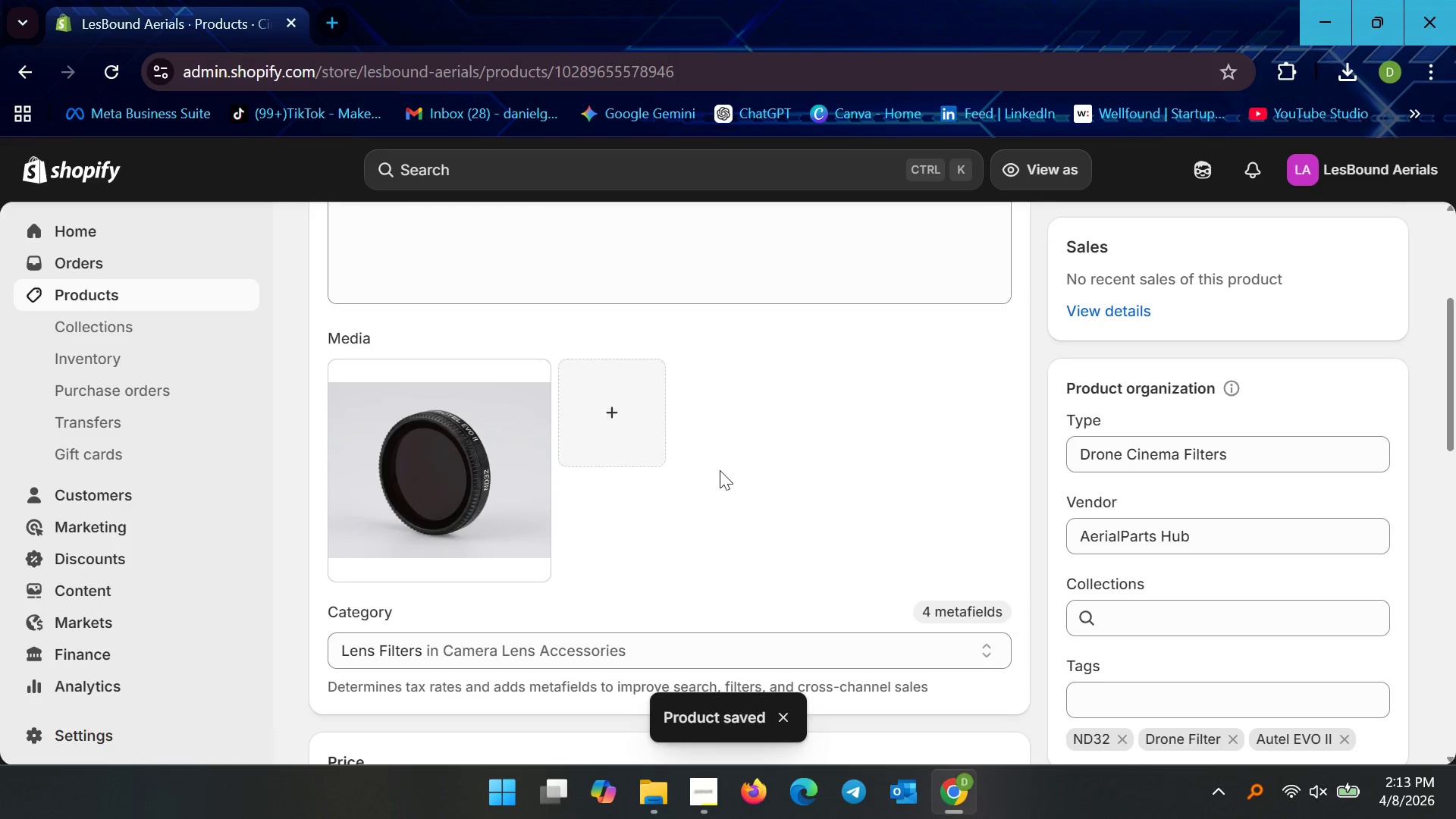 
wait(5.88)
 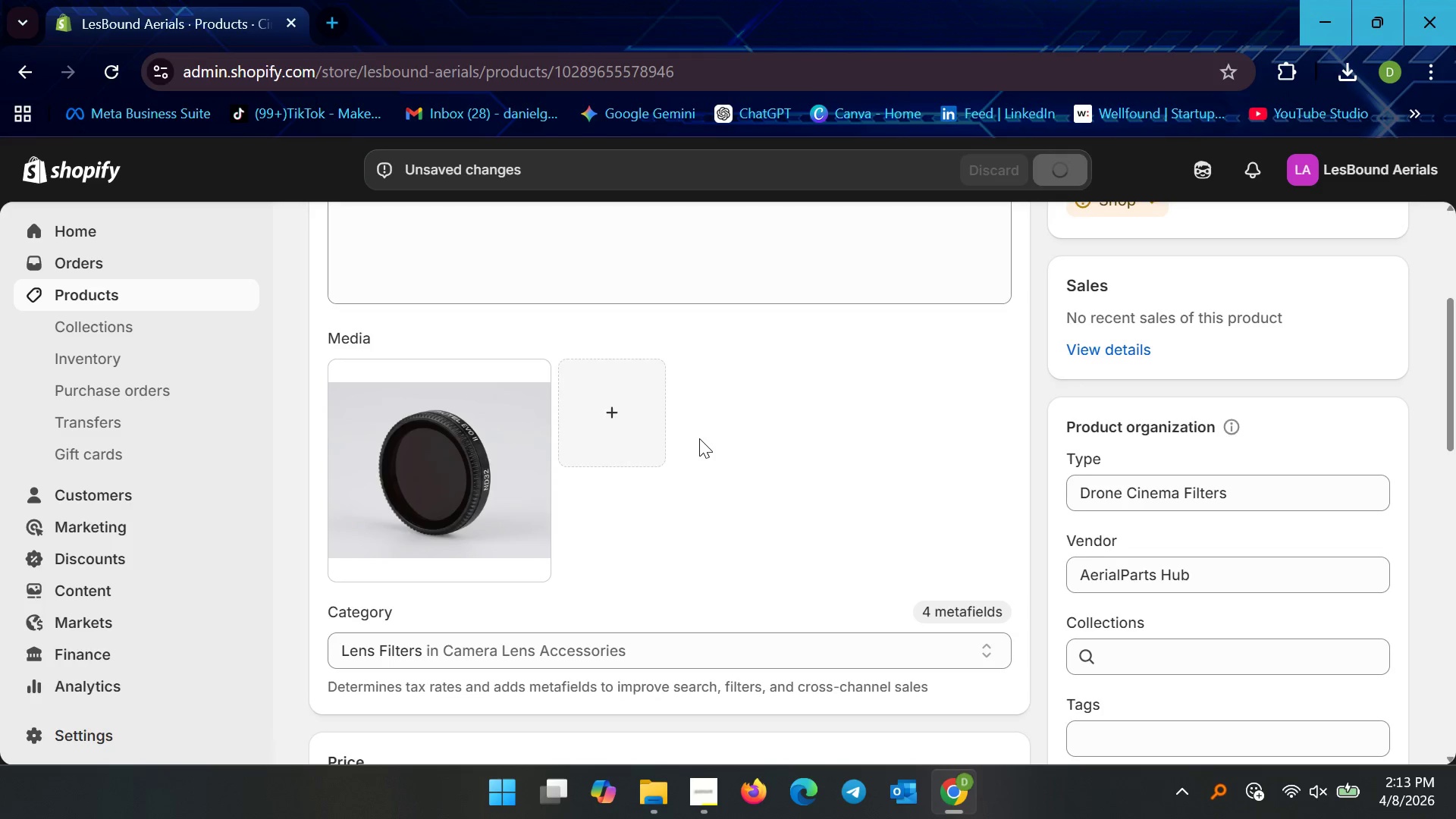 
left_click([179, 293])
 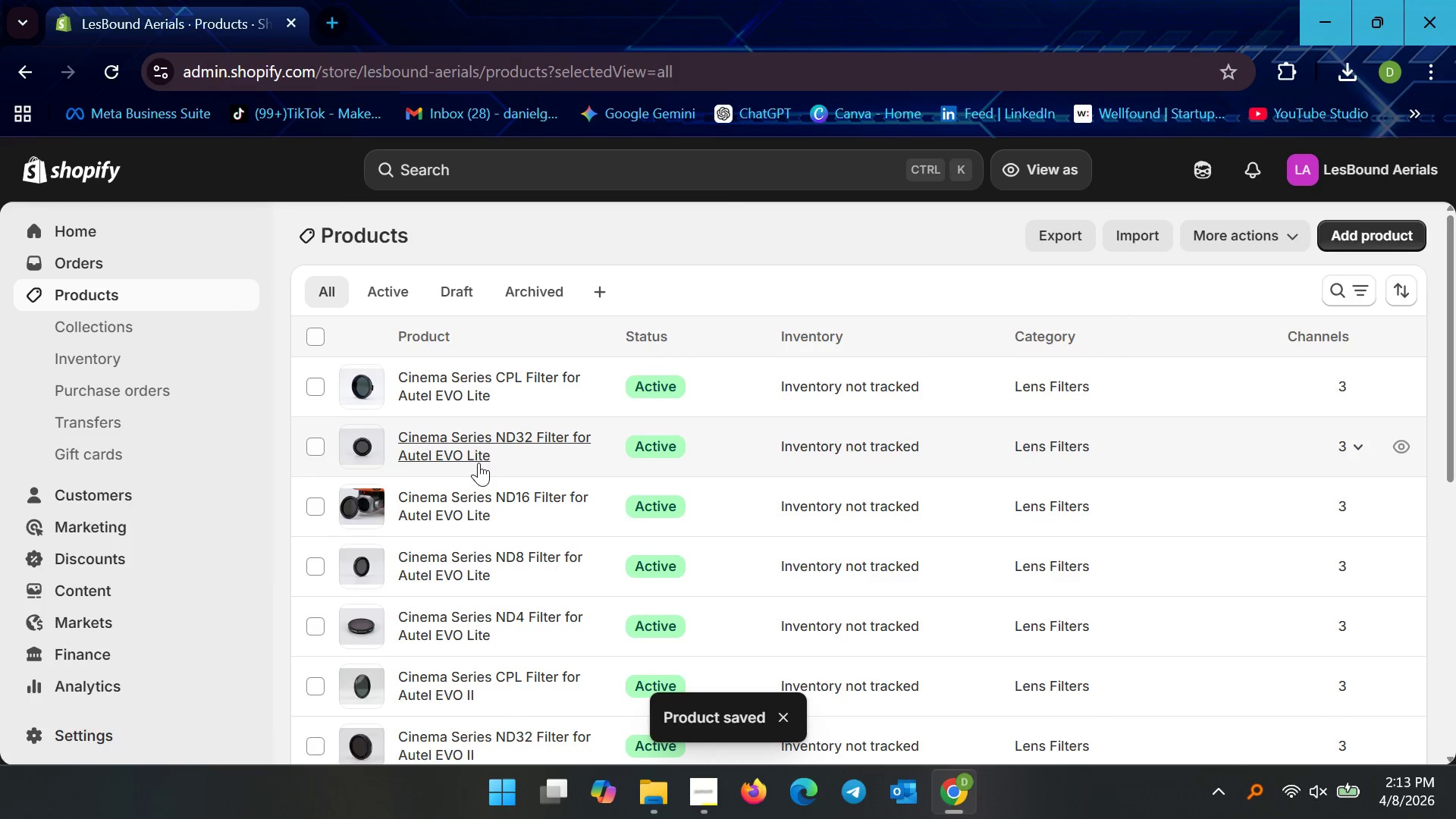 
scroll: coordinate [555, 492], scroll_direction: down, amount: 4.0
 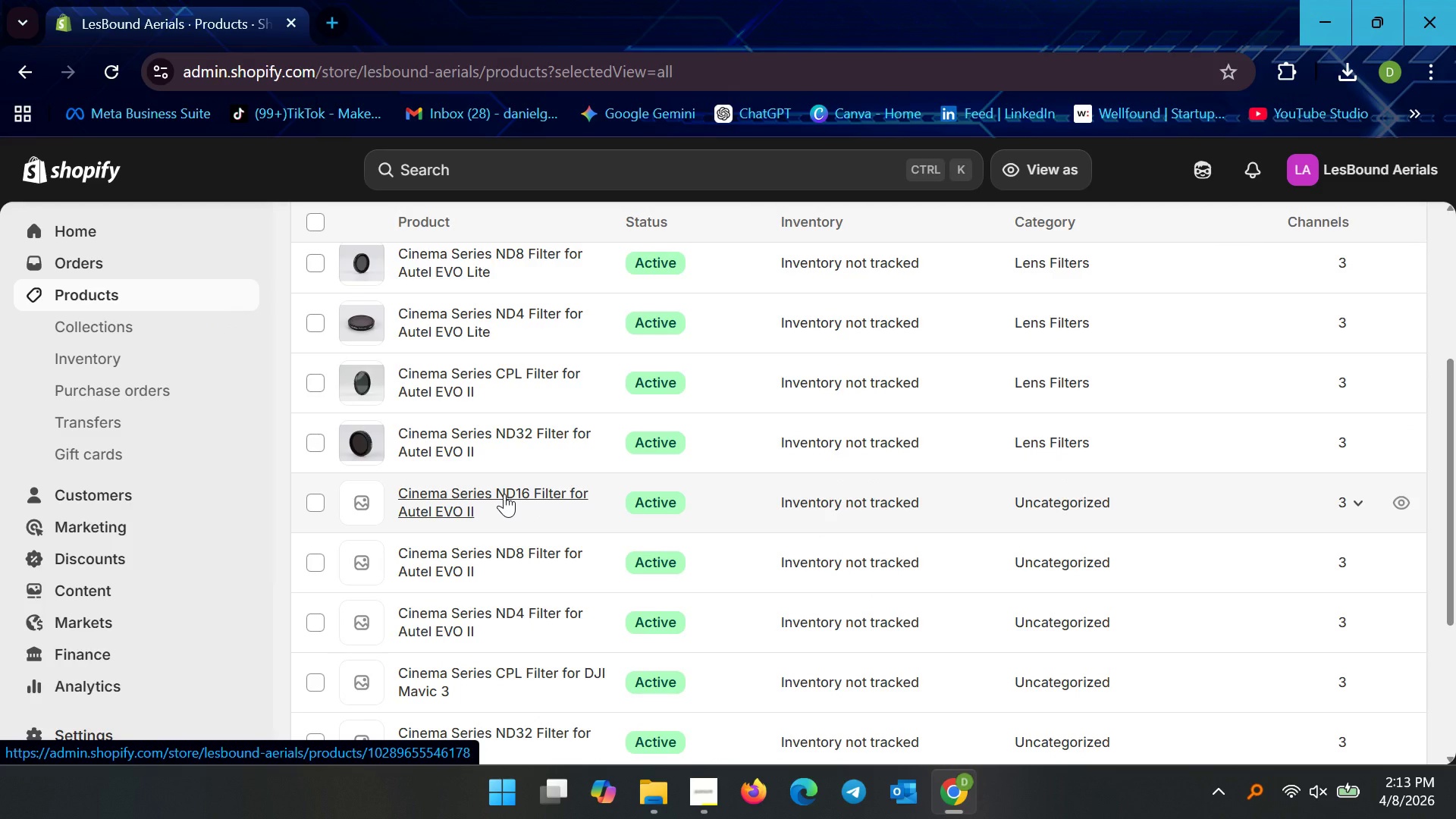 
left_click([504, 493])
 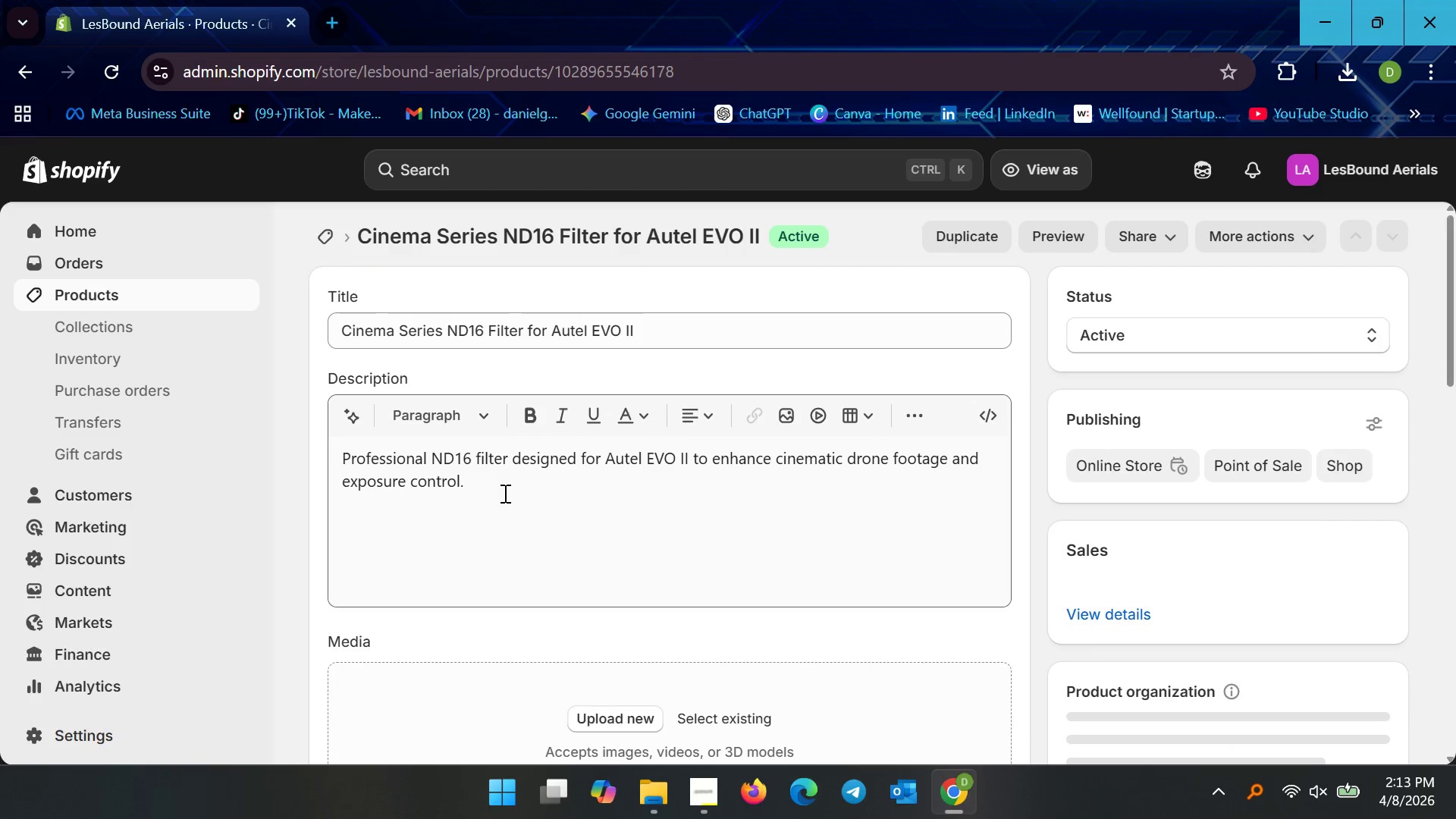 
scroll: coordinate [695, 540], scroll_direction: down, amount: 3.0
 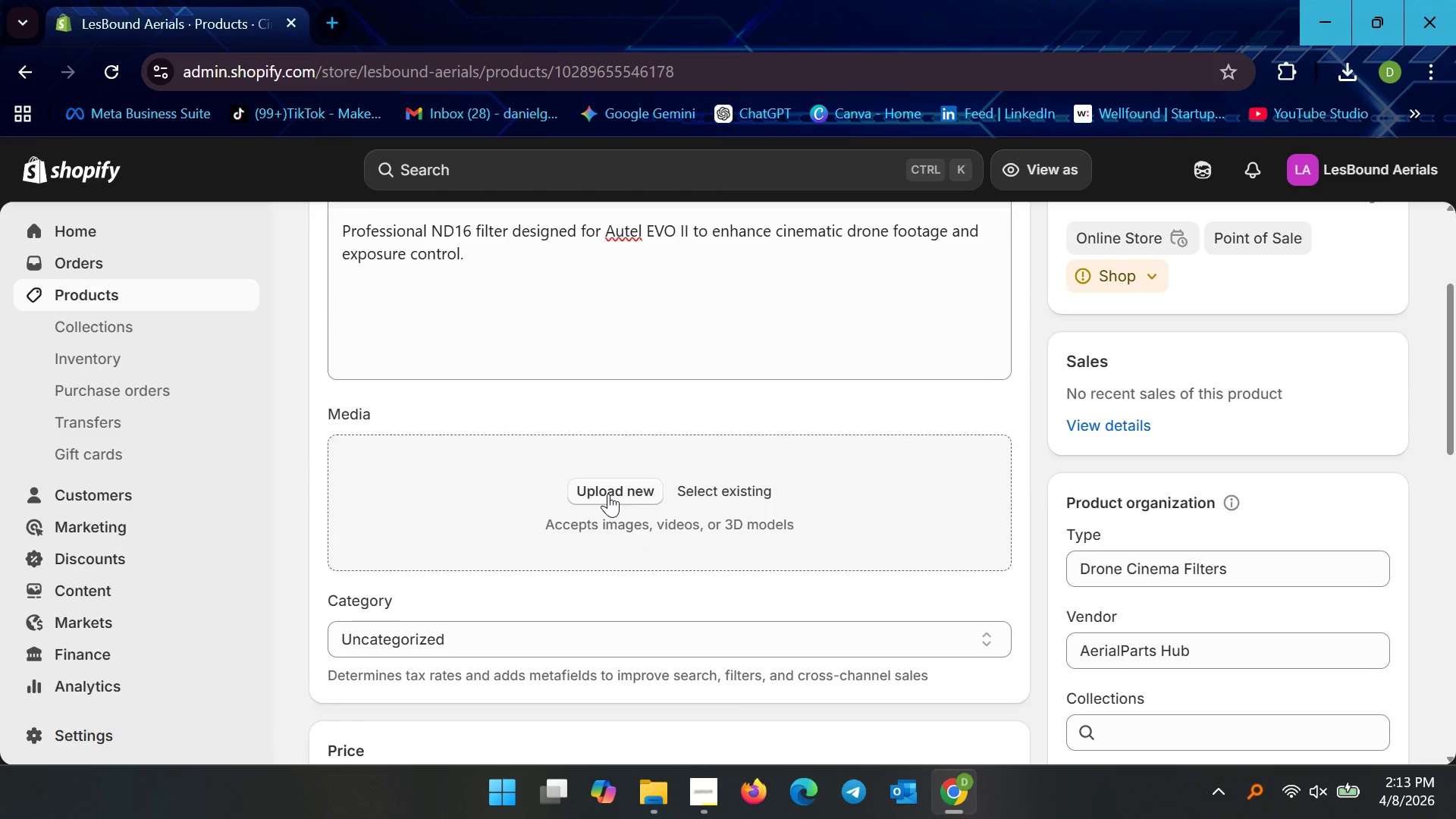 
left_click([608, 494])
 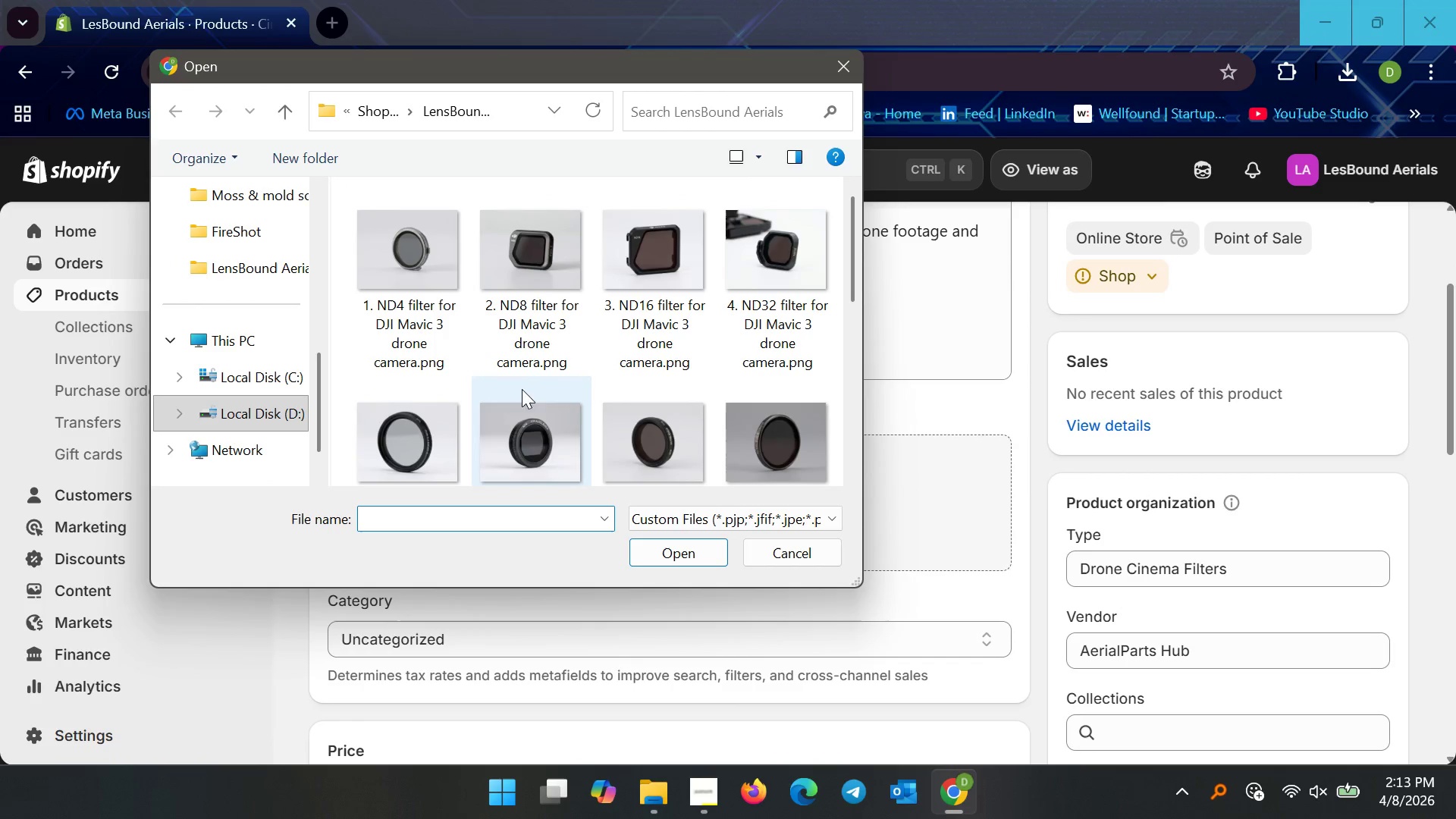 
left_click([849, 67])
 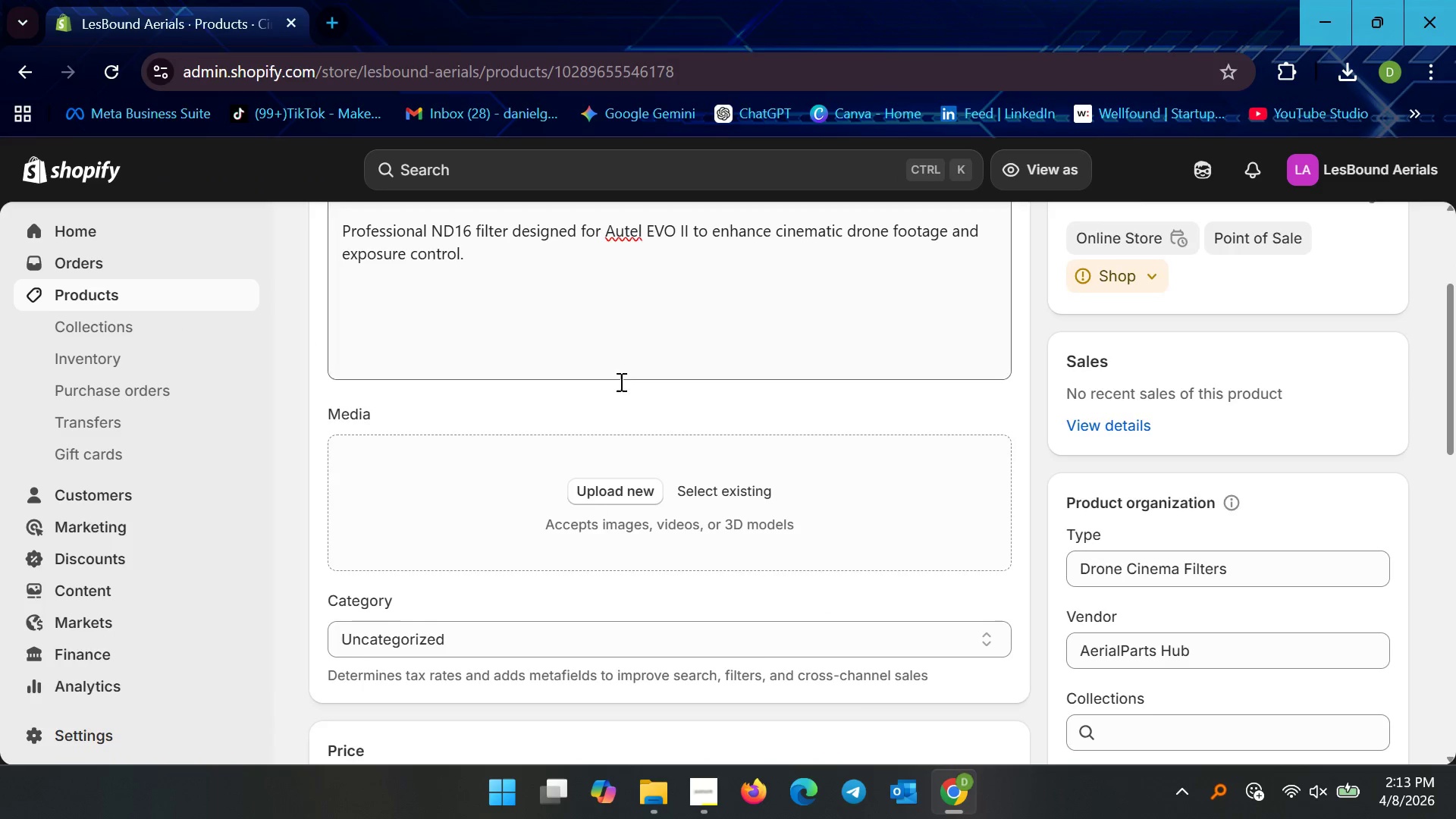 
scroll: coordinate [618, 387], scroll_direction: up, amount: 4.0
 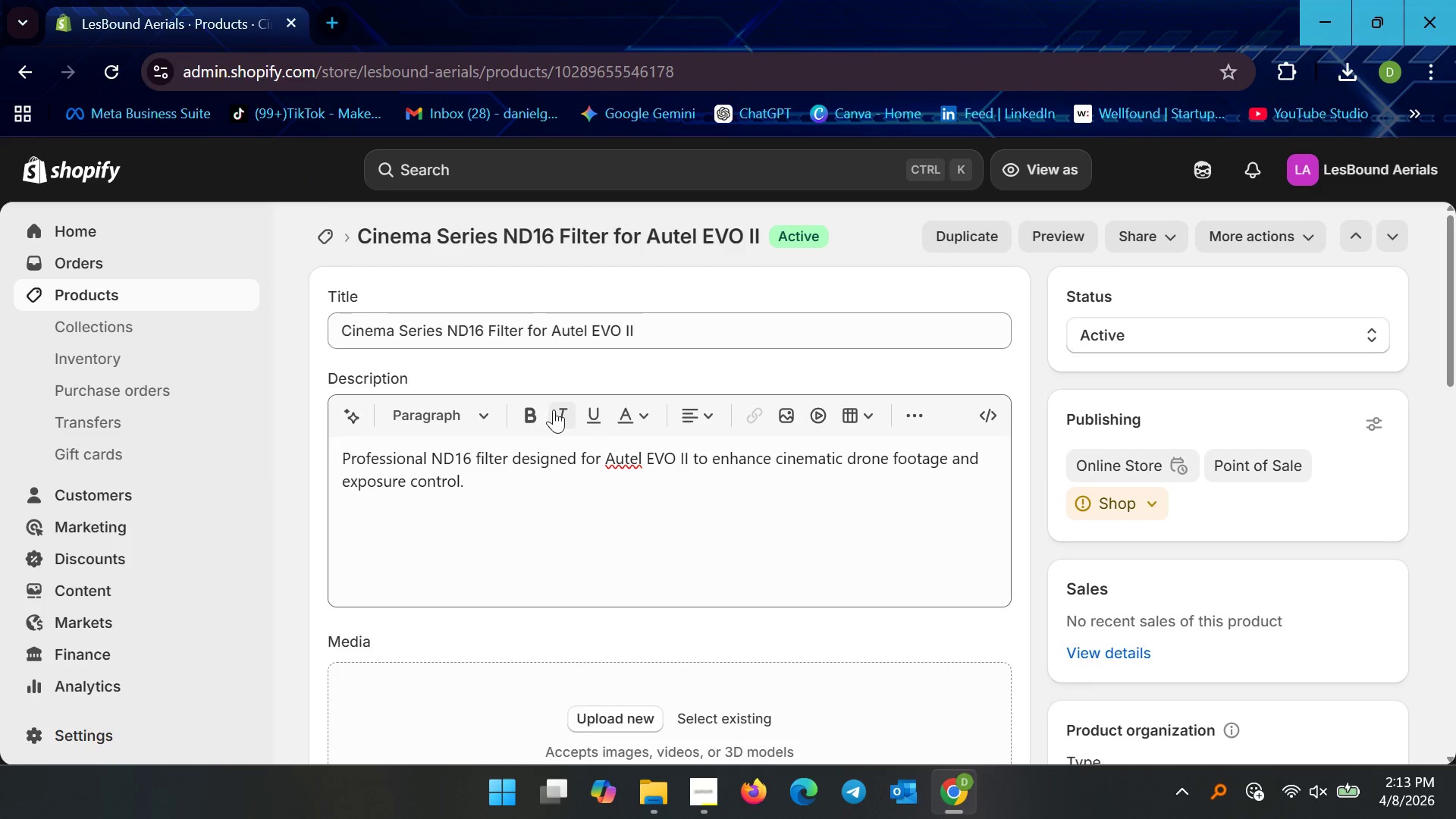 
scroll: coordinate [561, 410], scroll_direction: down, amount: 3.0
 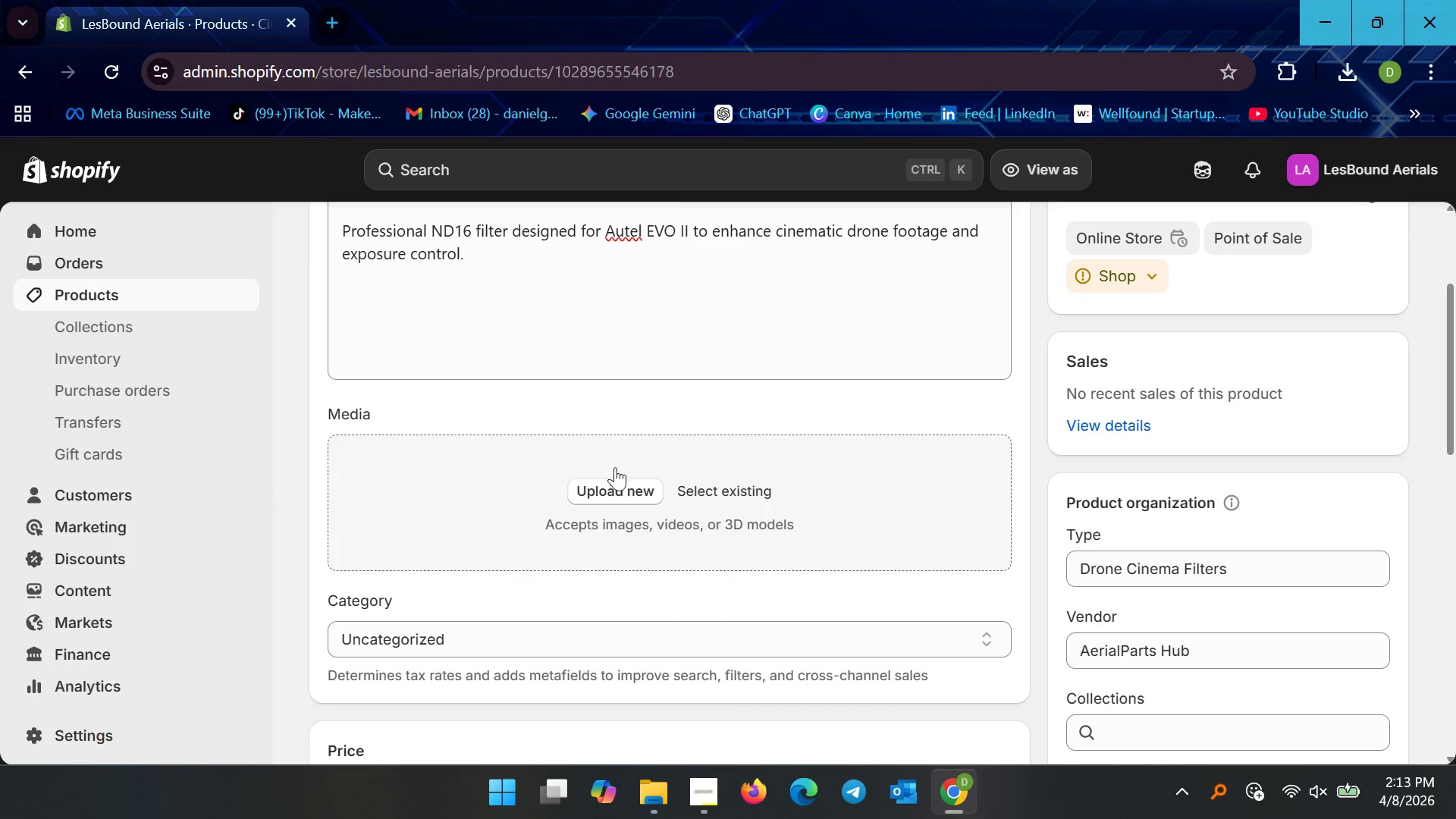 
left_click([620, 482])
 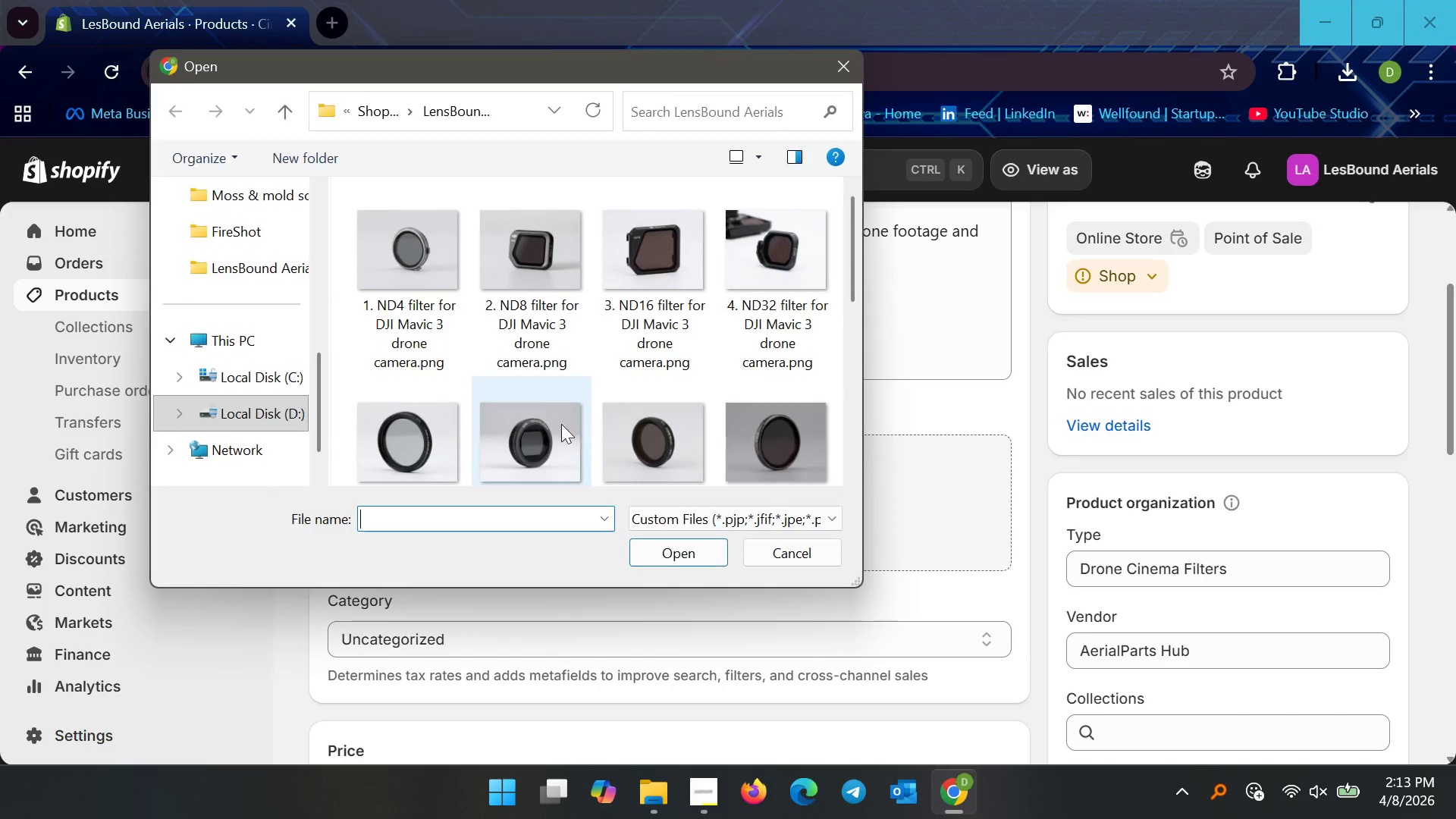 
scroll: coordinate [524, 394], scroll_direction: down, amount: 7.0
 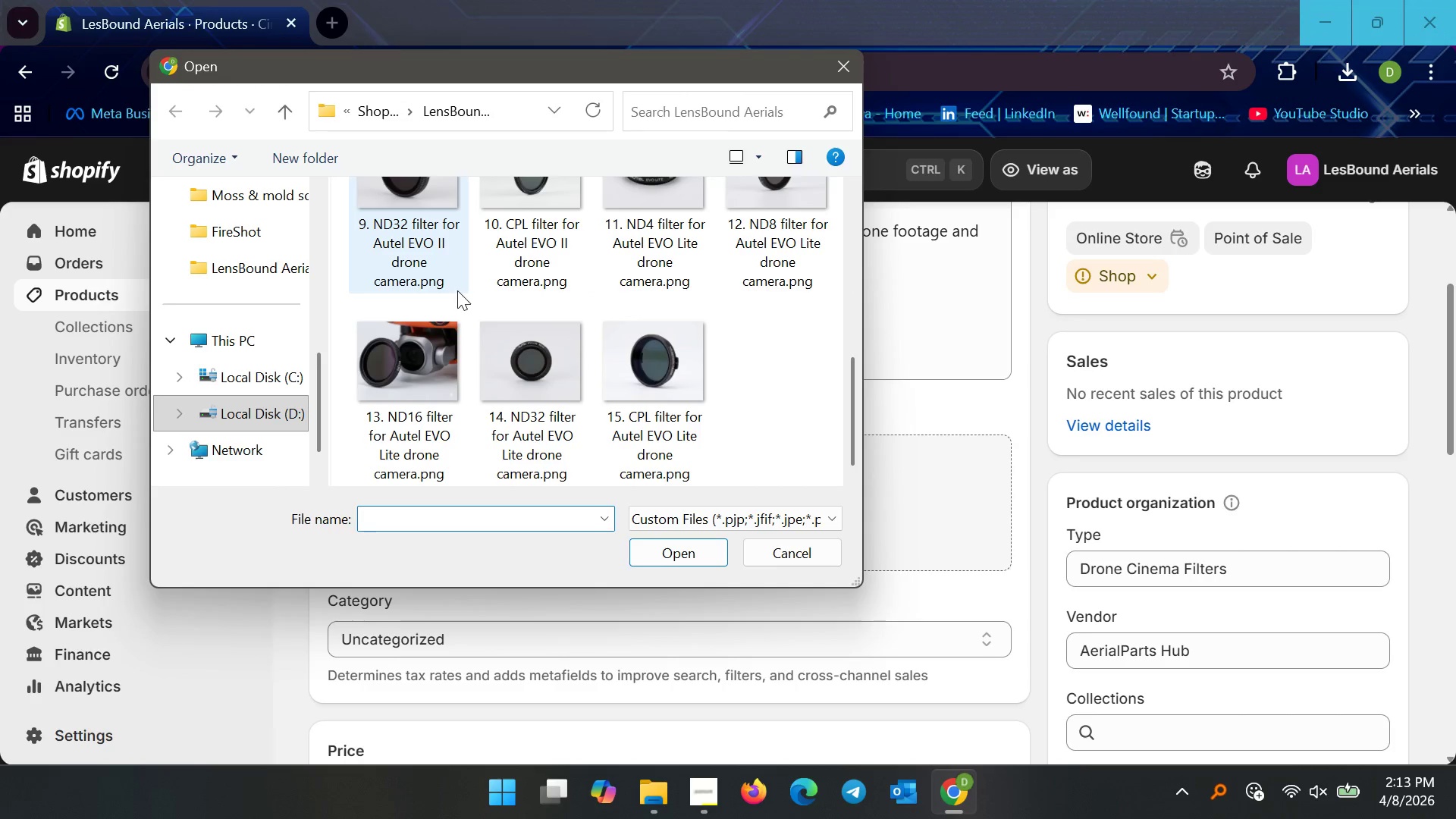 
scroll: coordinate [459, 290], scroll_direction: up, amount: 2.0
 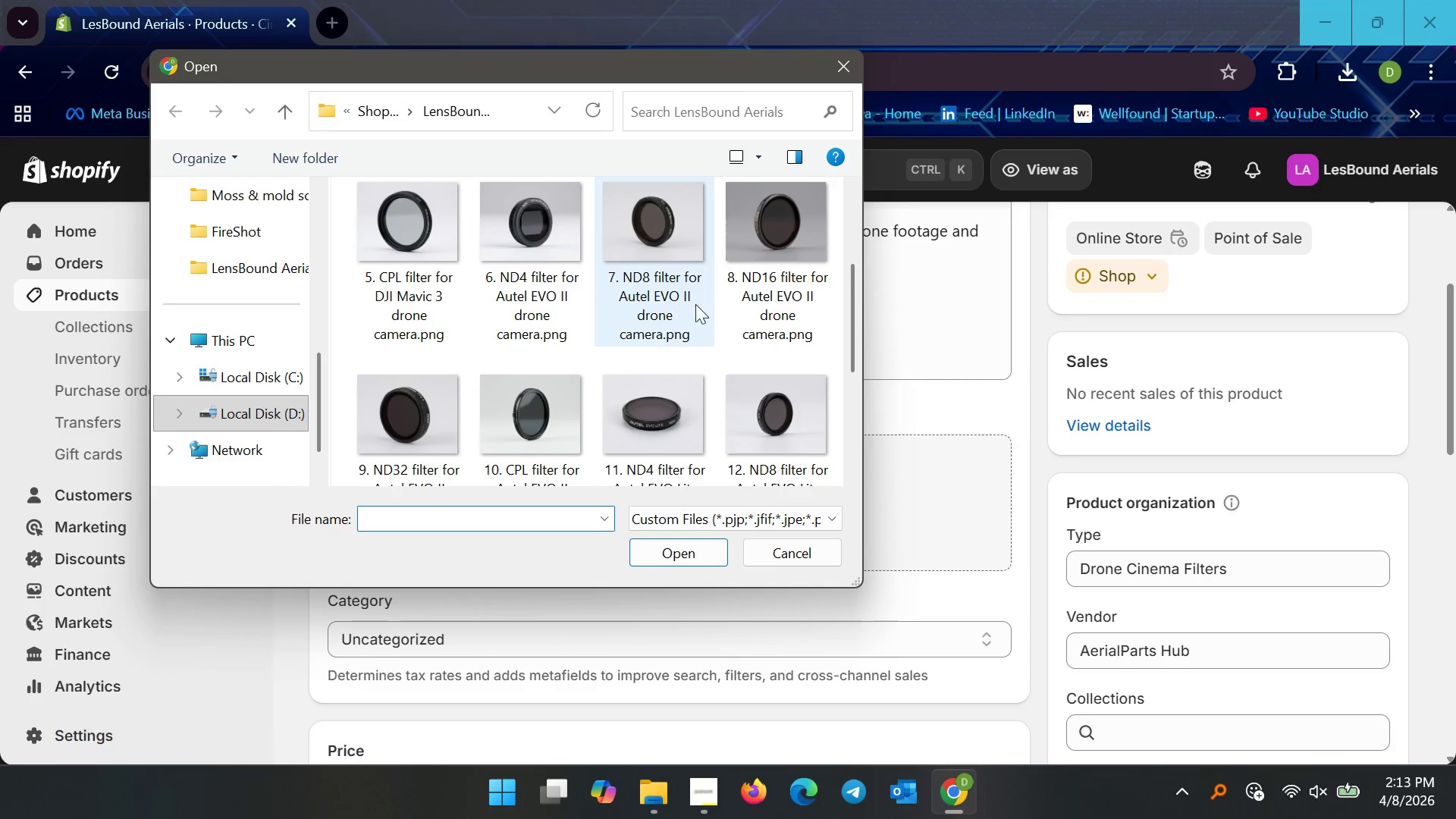 
scroll: coordinate [751, 334], scroll_direction: down, amount: 3.0
 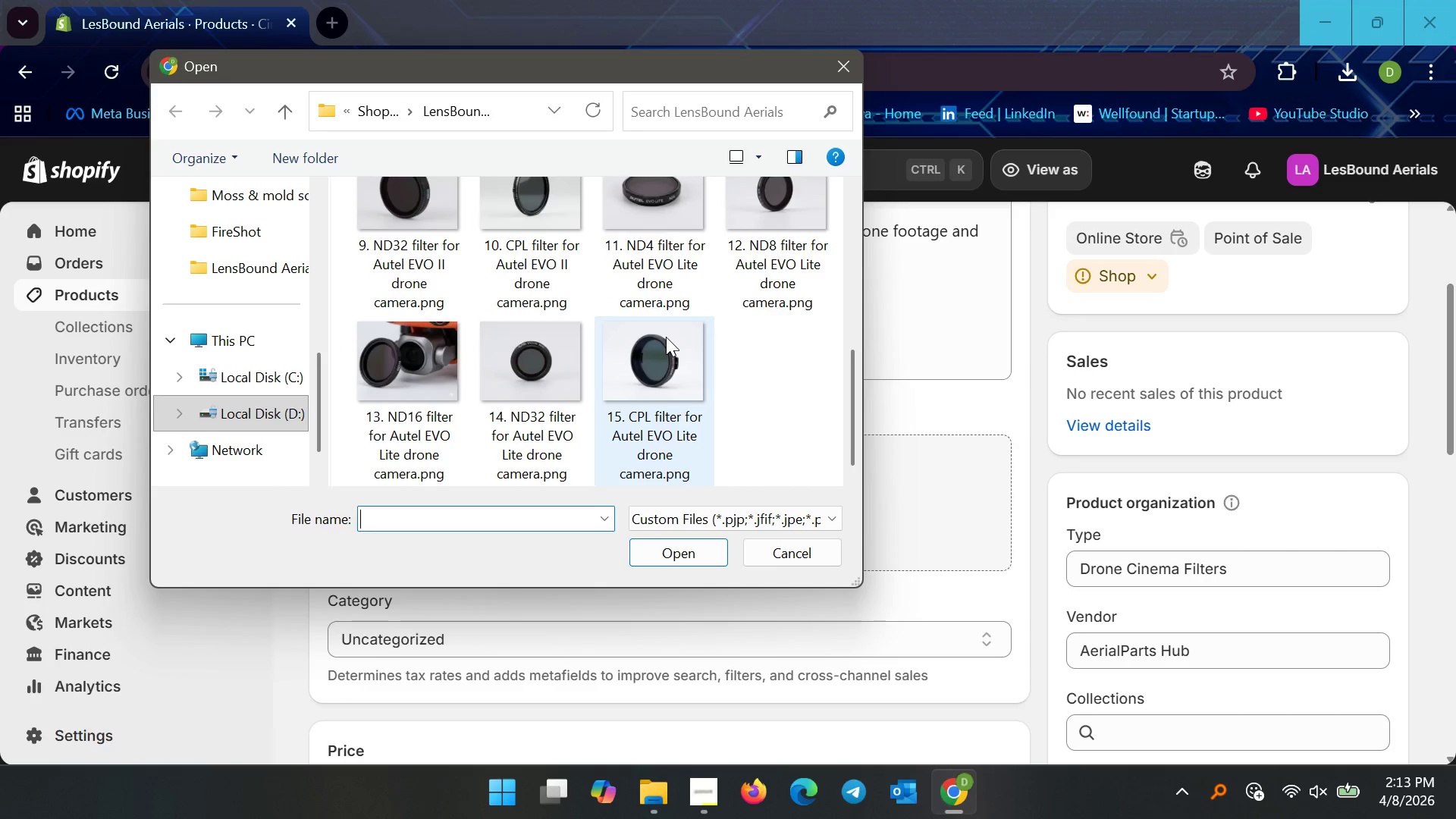 
scroll: coordinate [665, 336], scroll_direction: up, amount: 1.0
 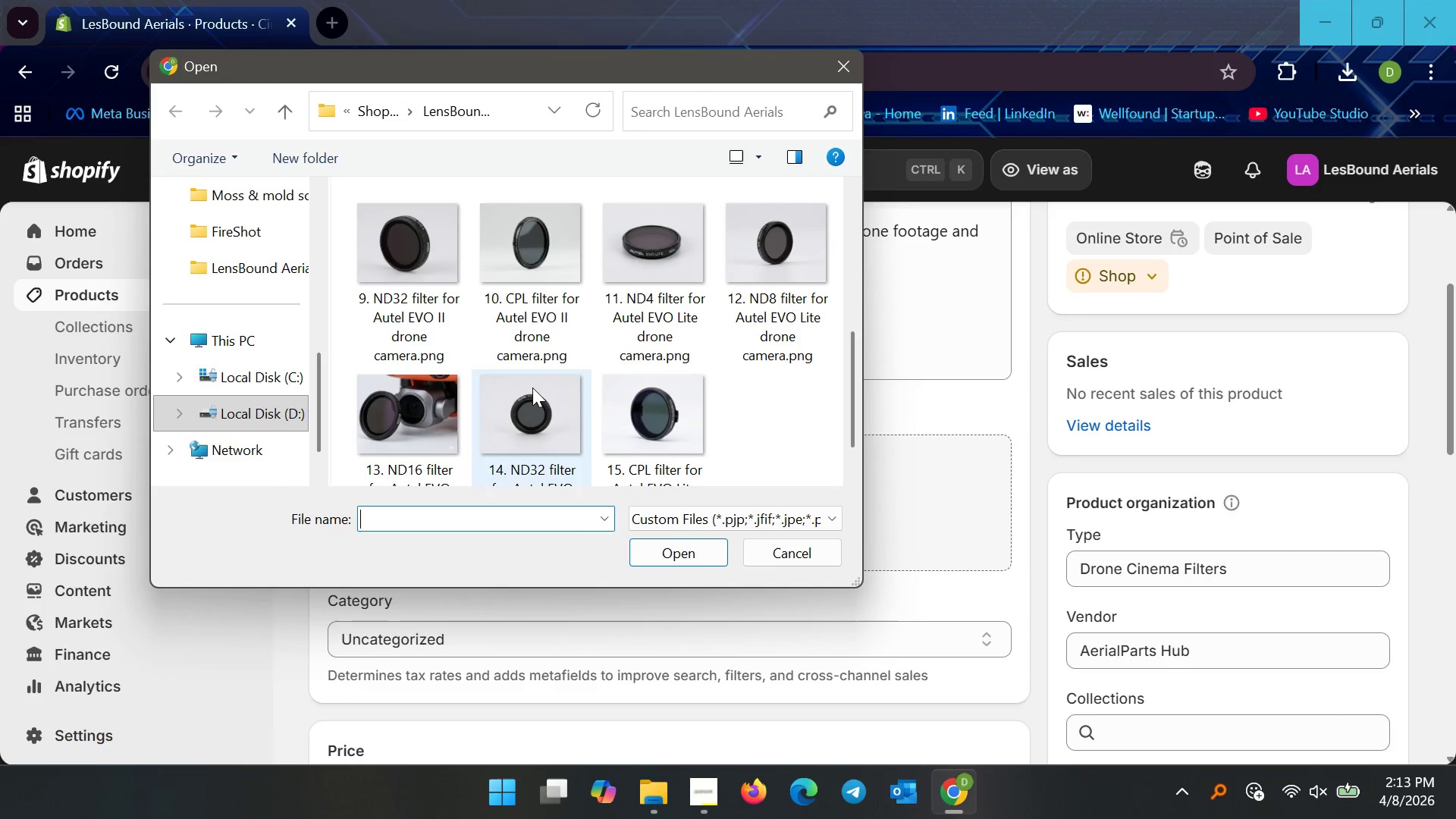 
scroll: coordinate [511, 397], scroll_direction: down, amount: 2.0
 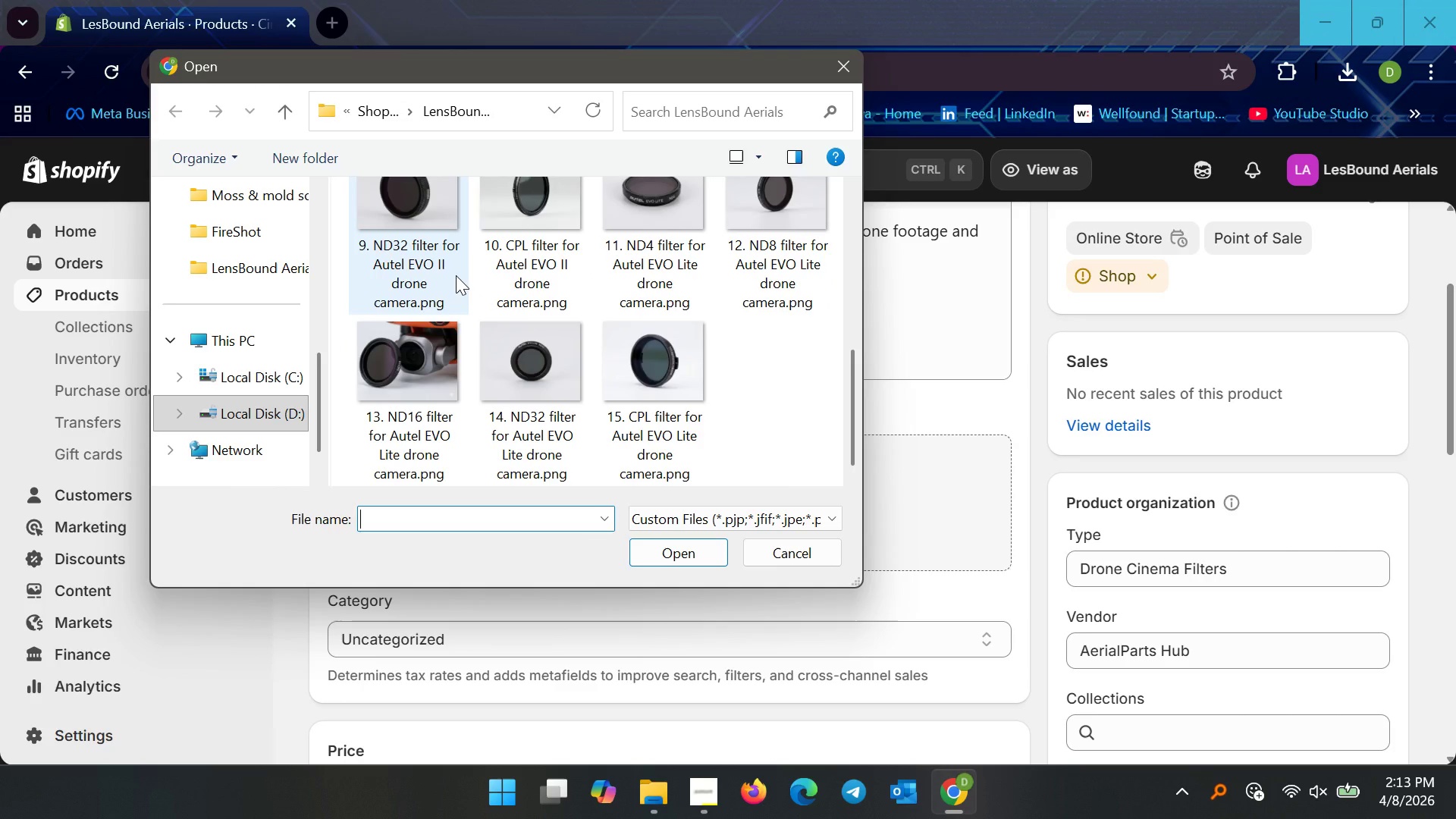 
scroll: coordinate [457, 275], scroll_direction: up, amount: 1.0
 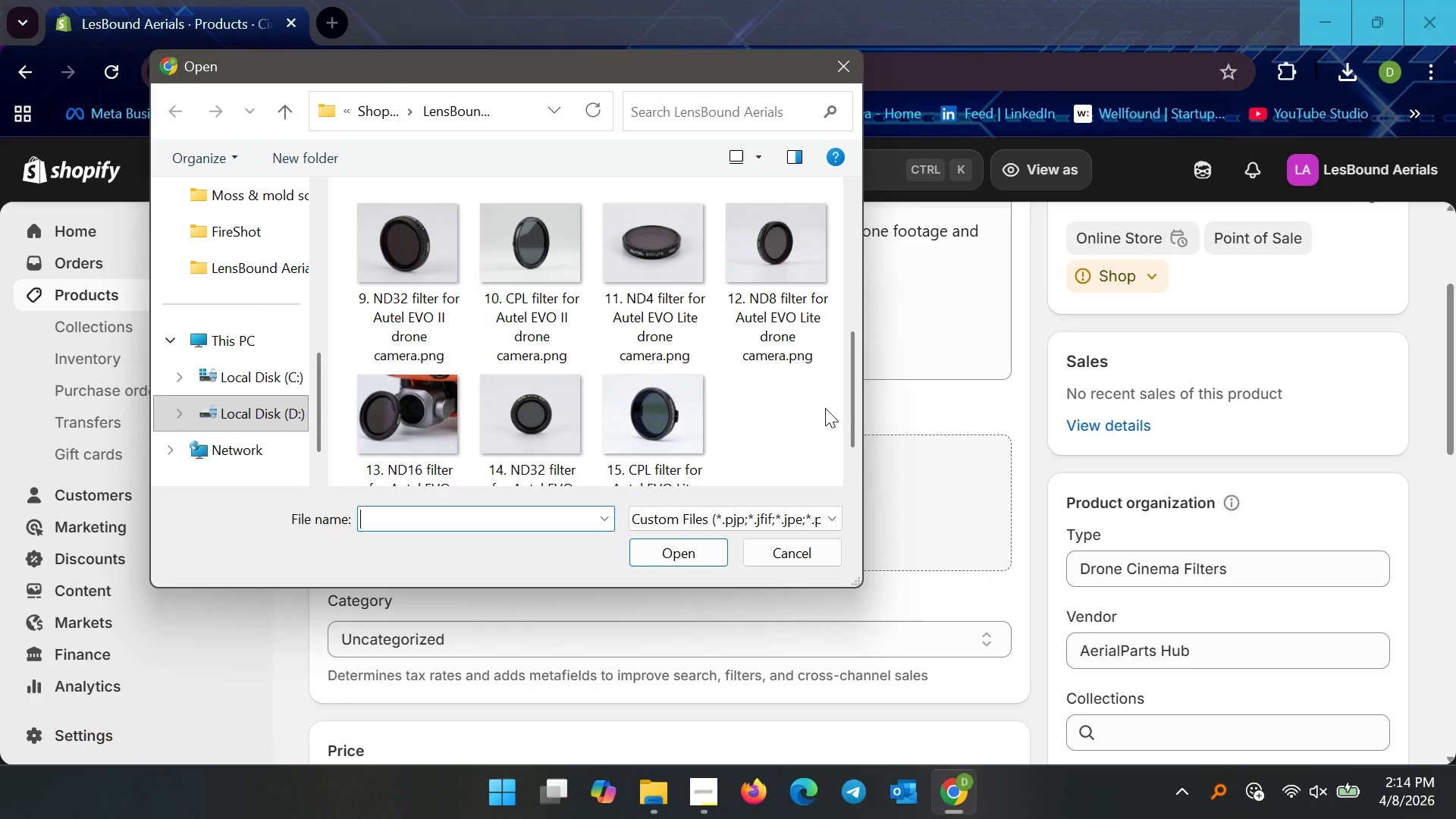 
wait(5.16)
 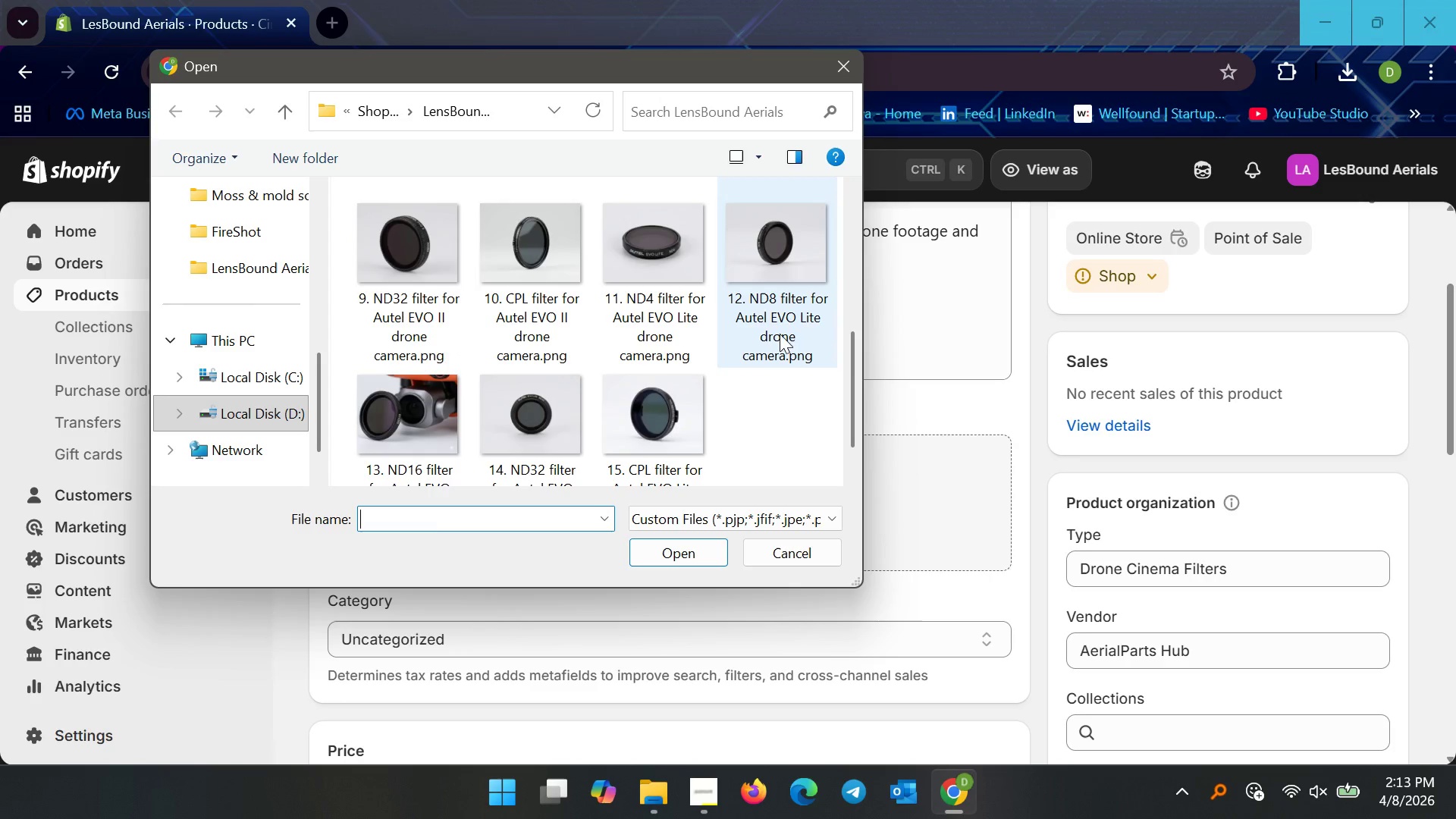 
left_click_drag(start_coordinate=[849, 411], to_coordinate=[846, 345])
 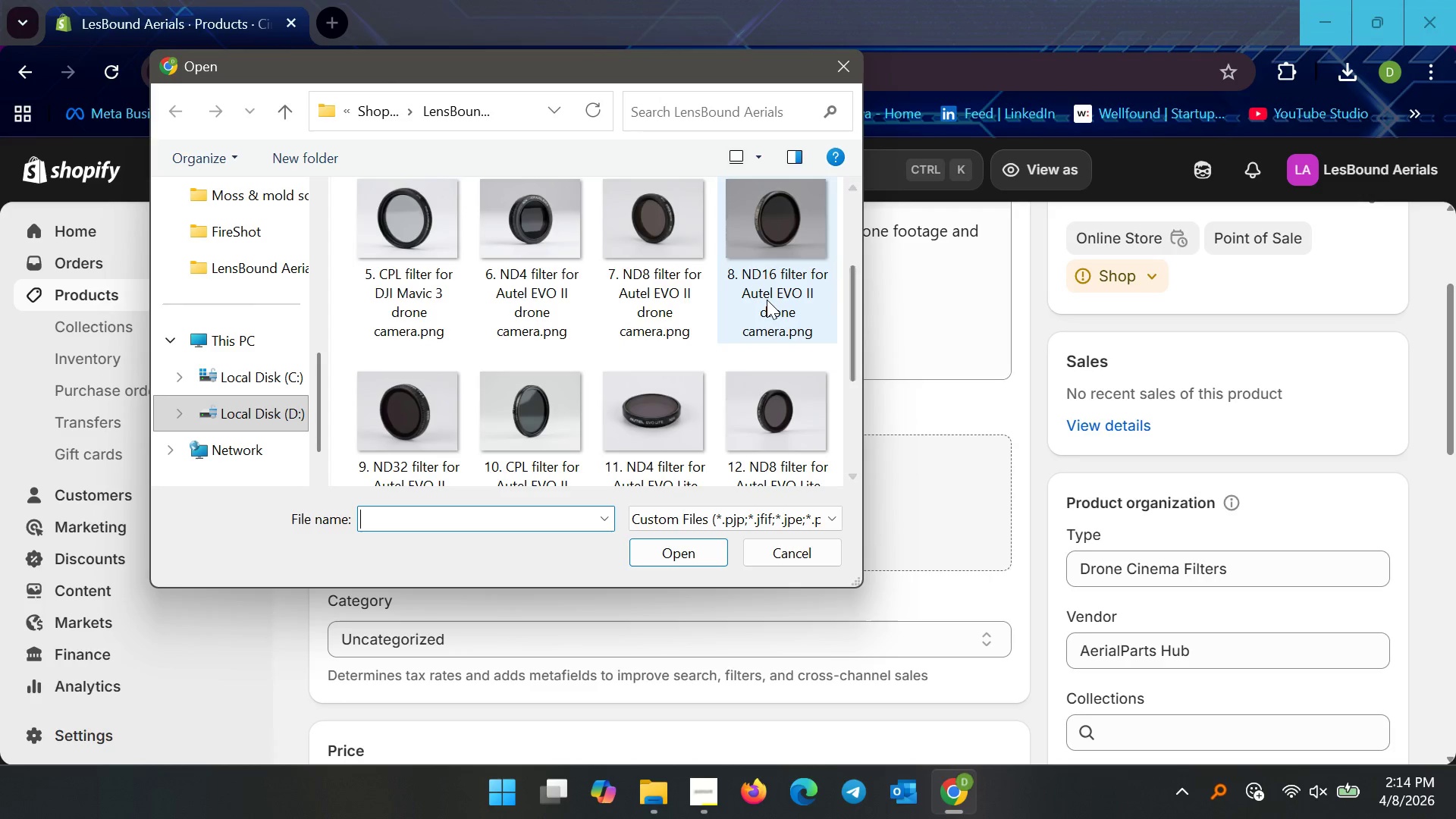 
left_click([767, 300])
 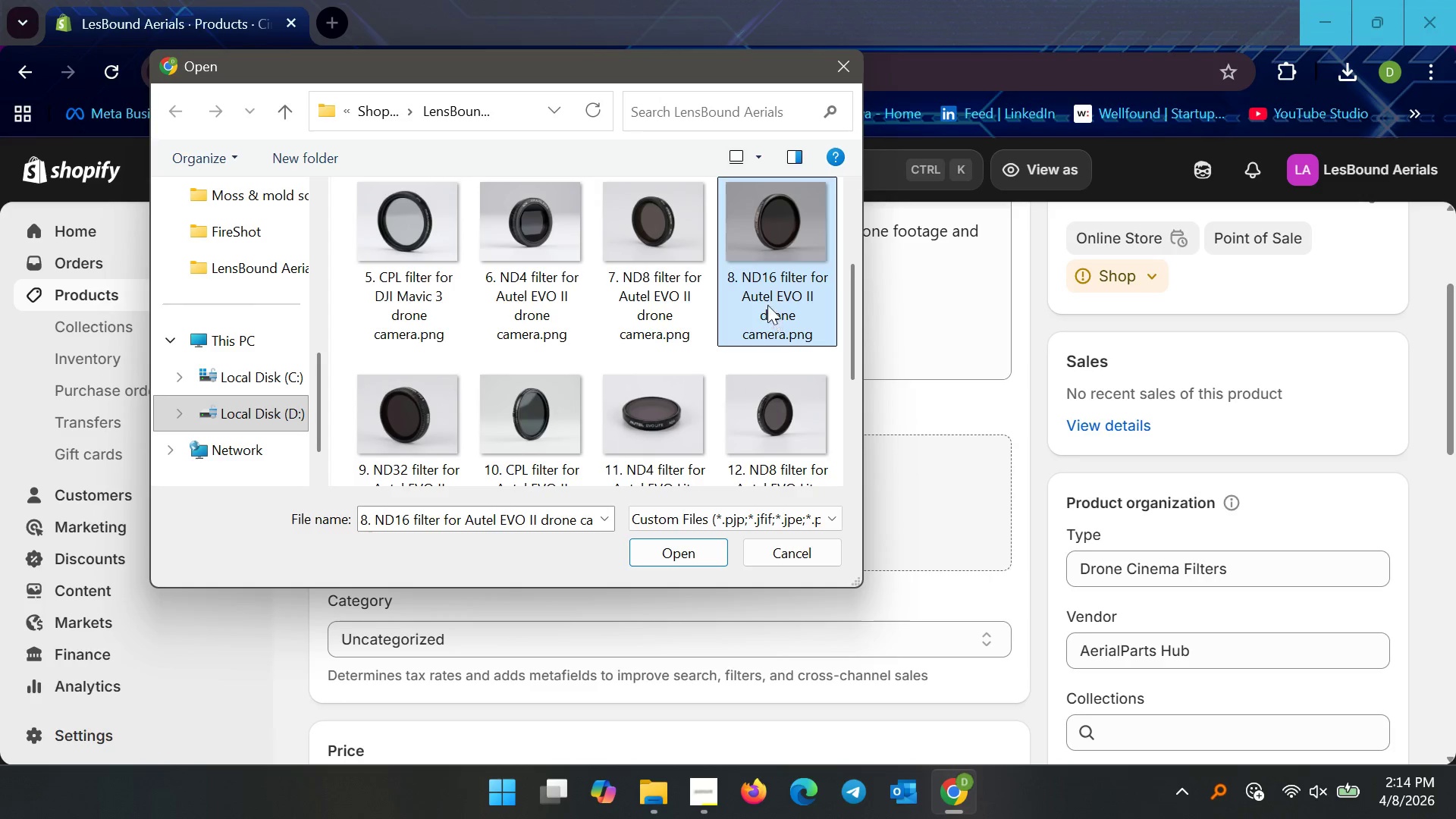 
left_click([767, 304])
 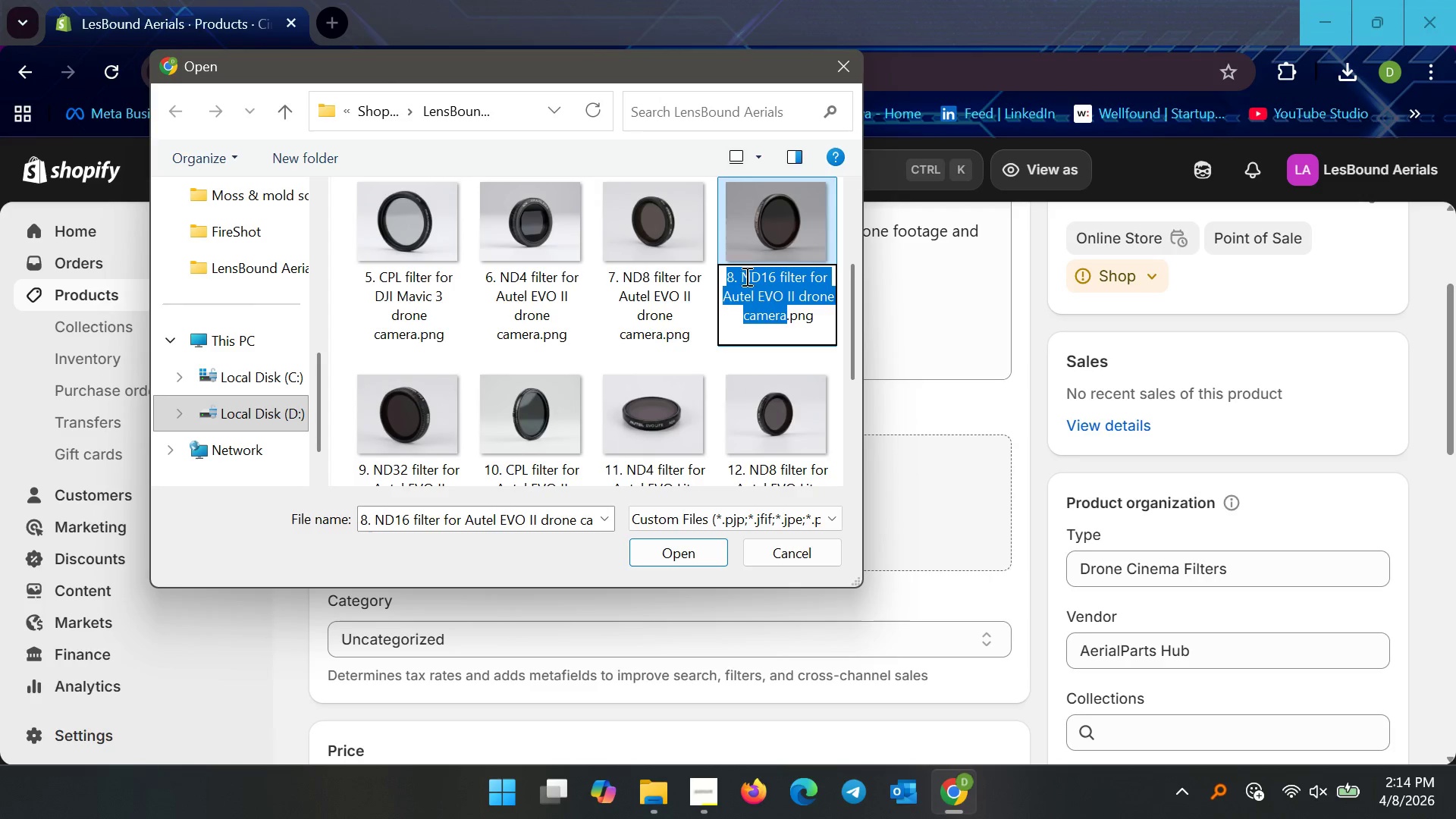 
left_click_drag(start_coordinate=[742, 277], to_coordinate=[786, 323])
 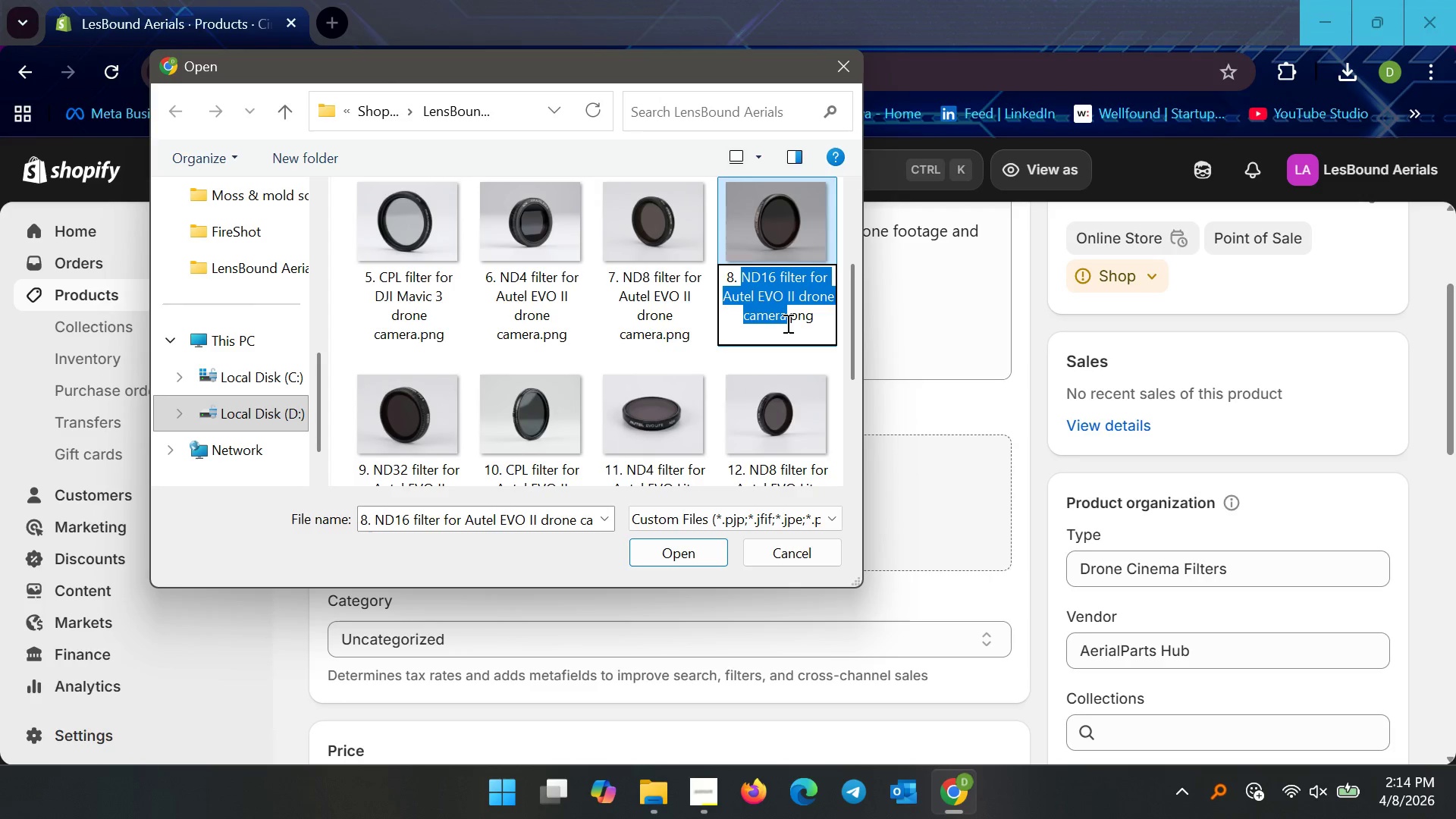 
key(Control+C)
 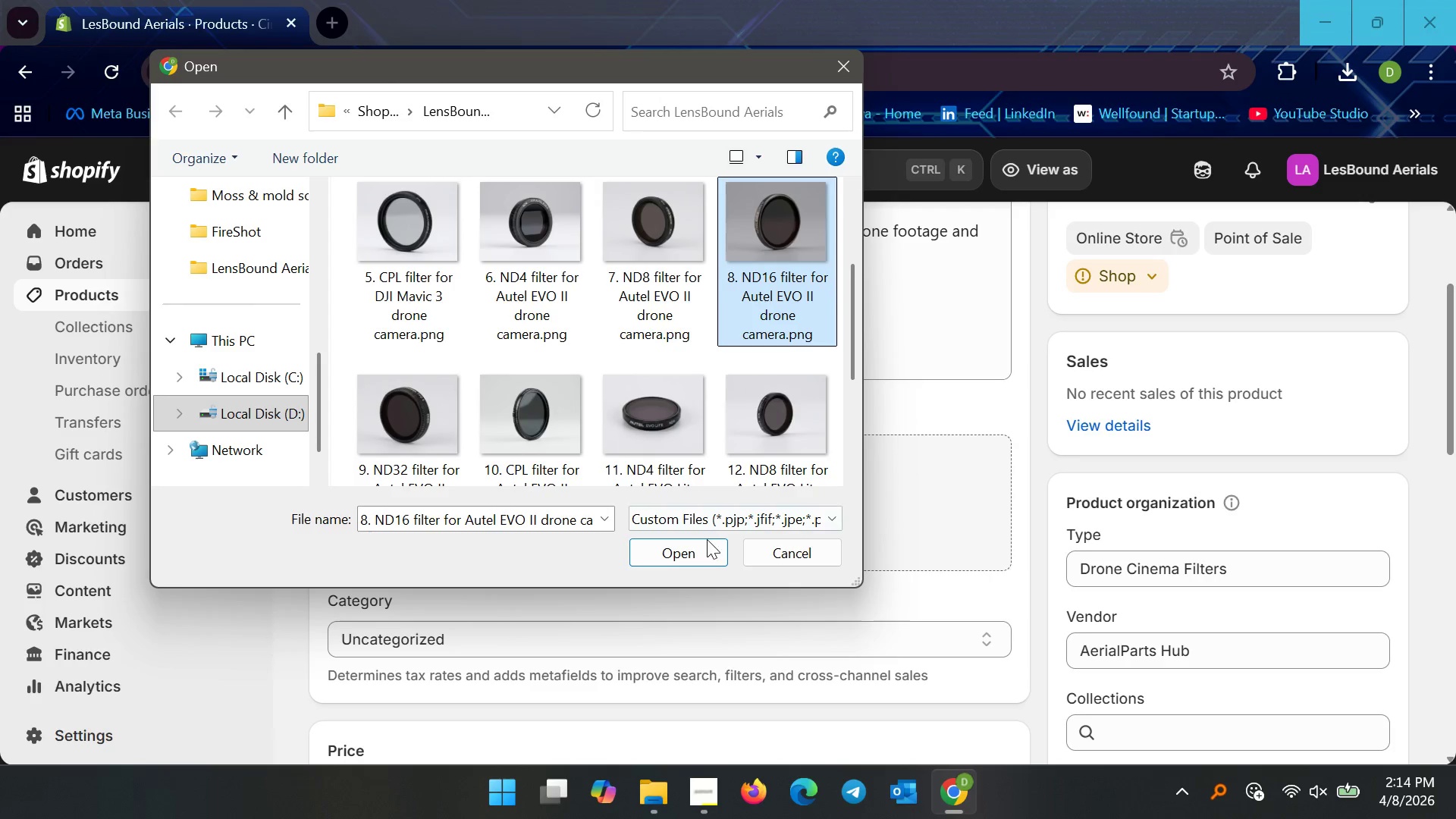 
left_click([699, 547])
 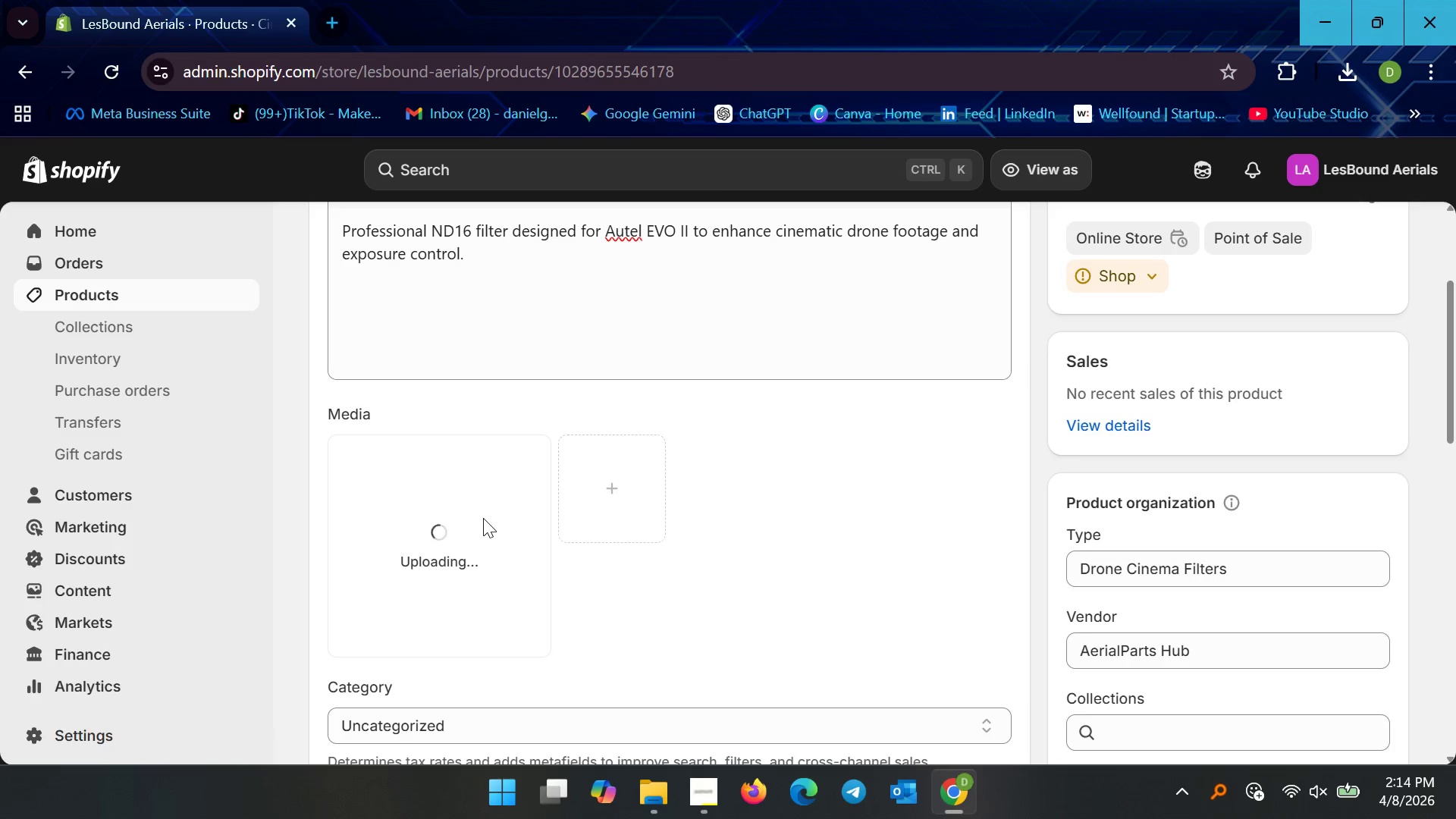 
wait(10.61)
 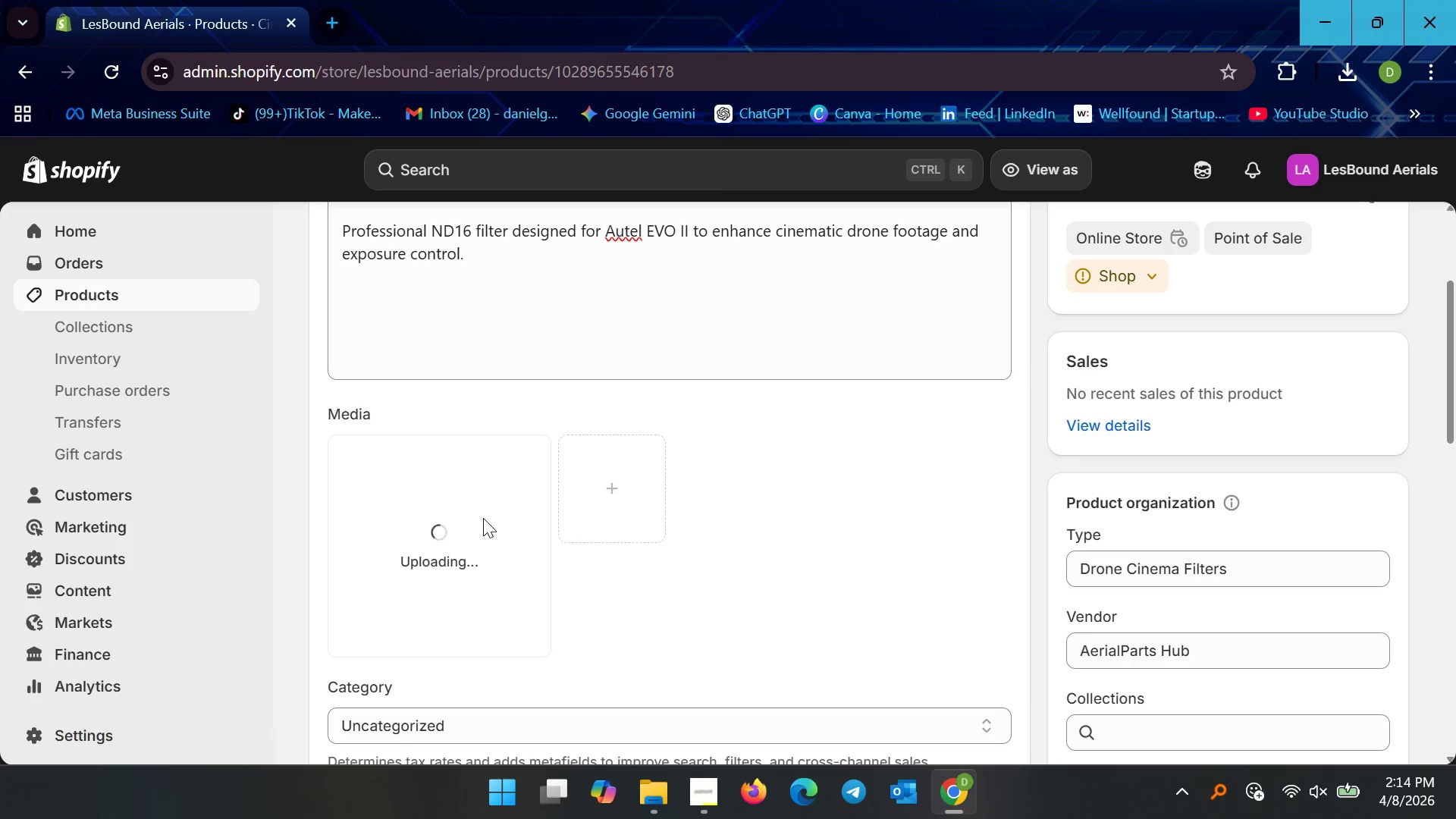 
left_click([483, 518])
 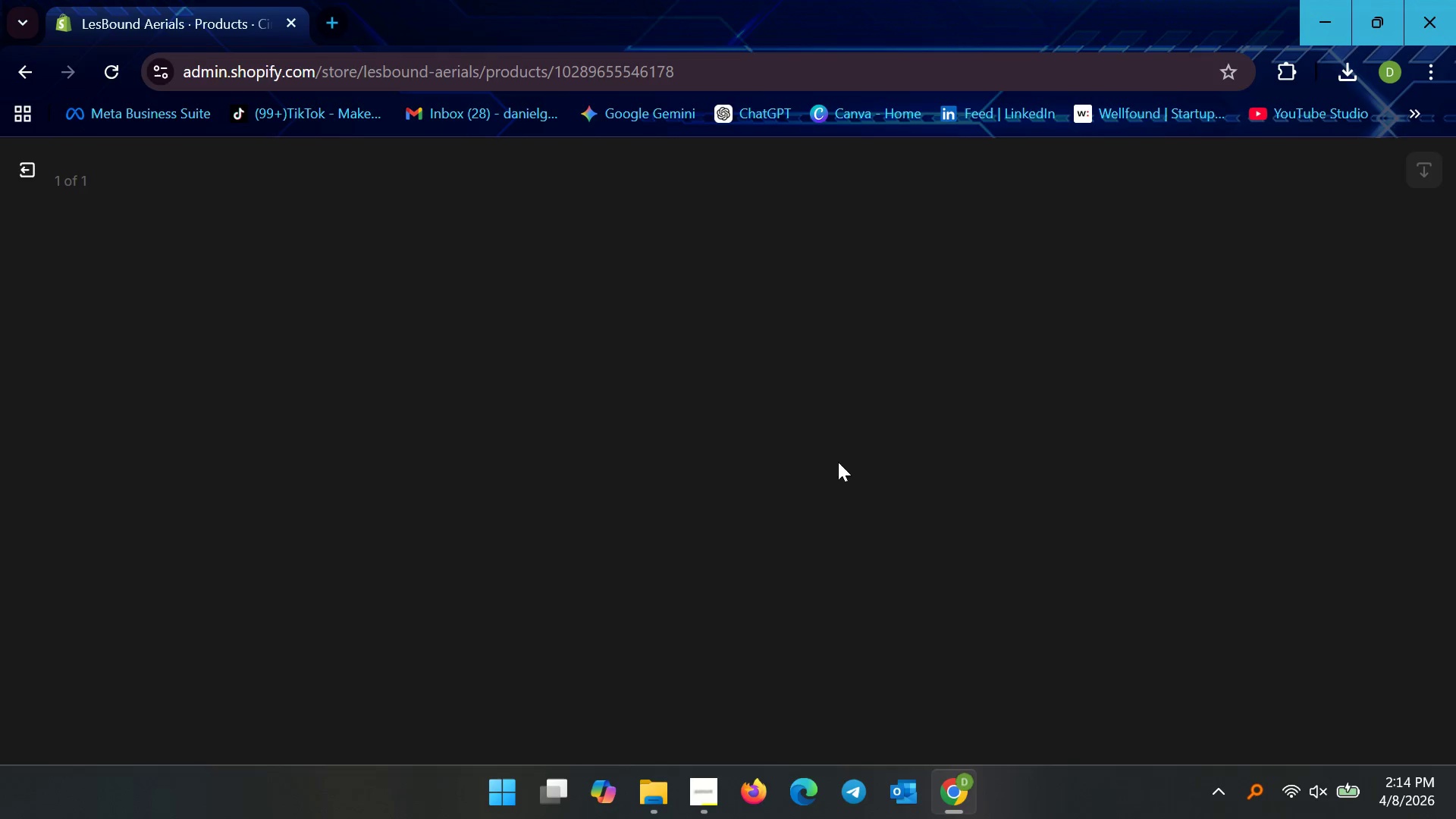 
left_click([1156, 413])
 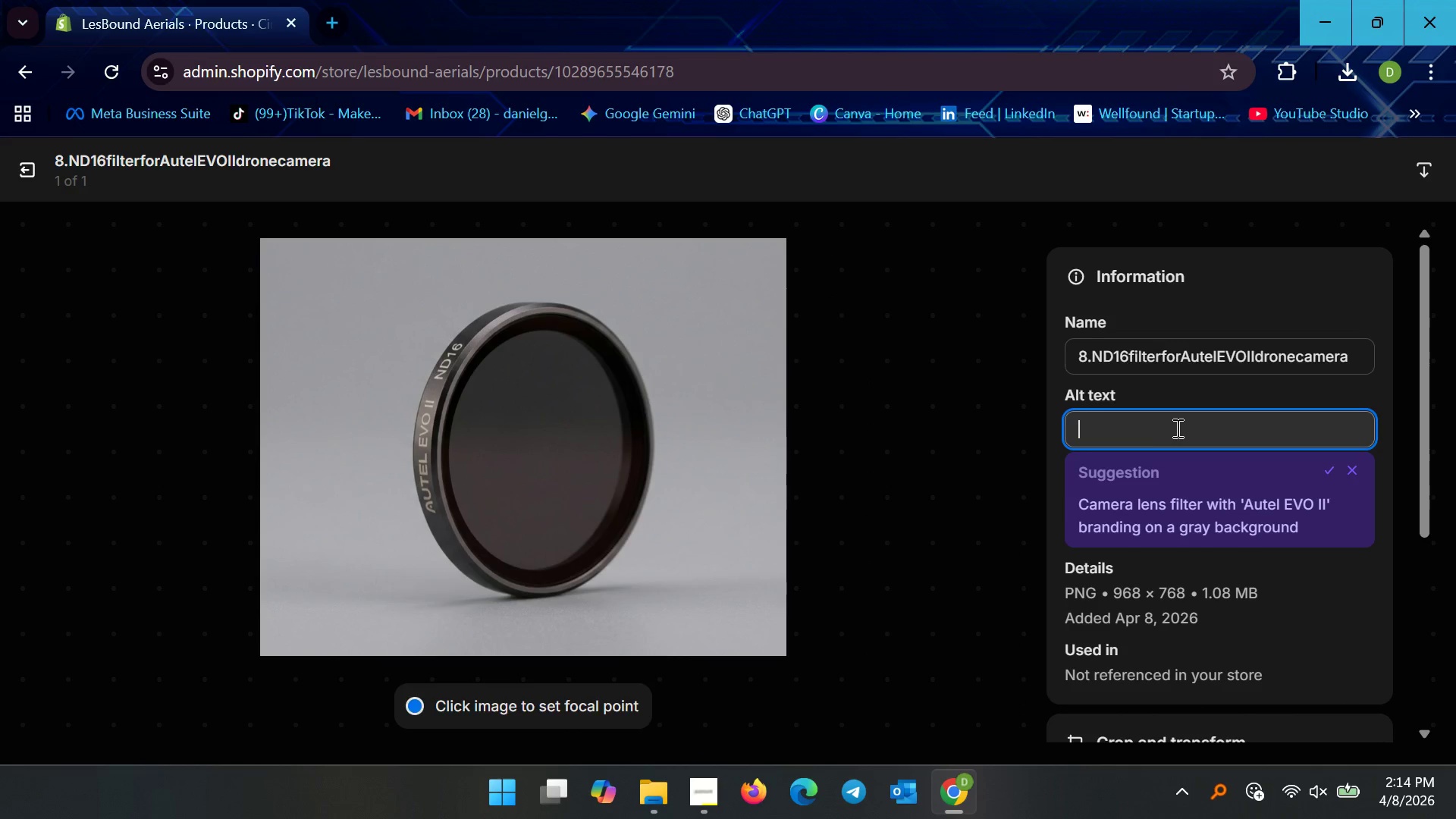 
key(Control+V)
 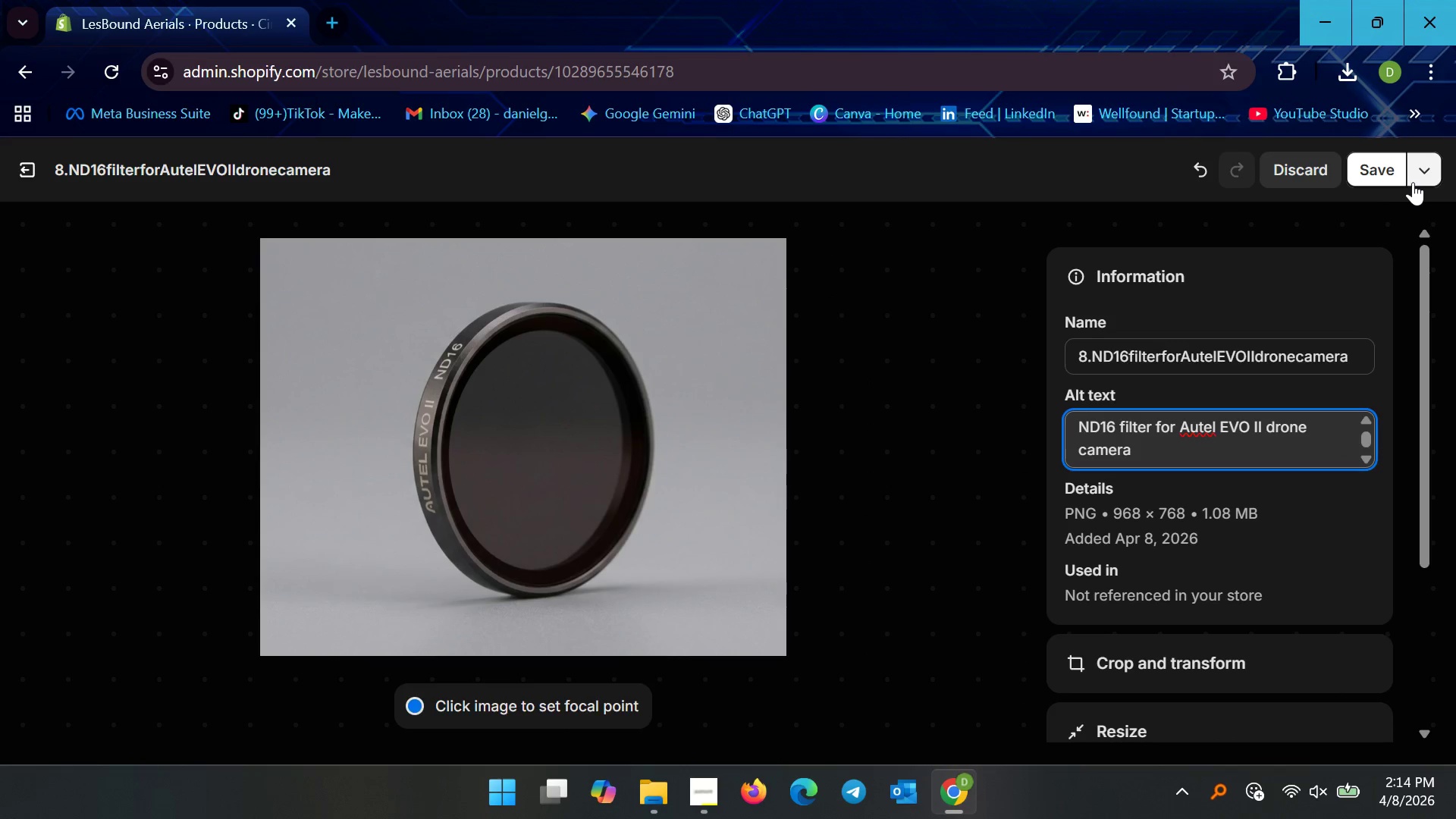 
left_click([1375, 171])
 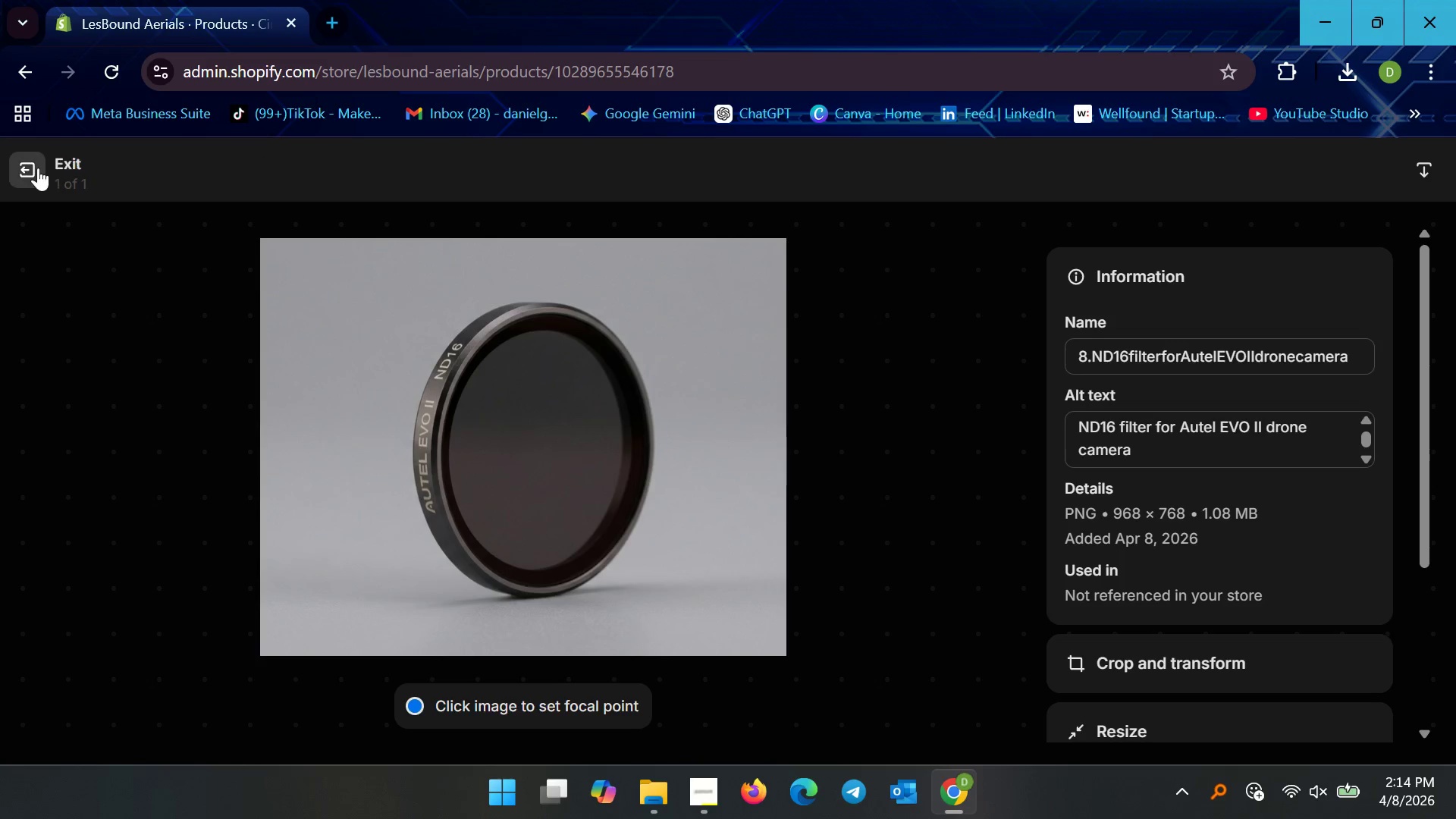 
left_click([38, 168])
 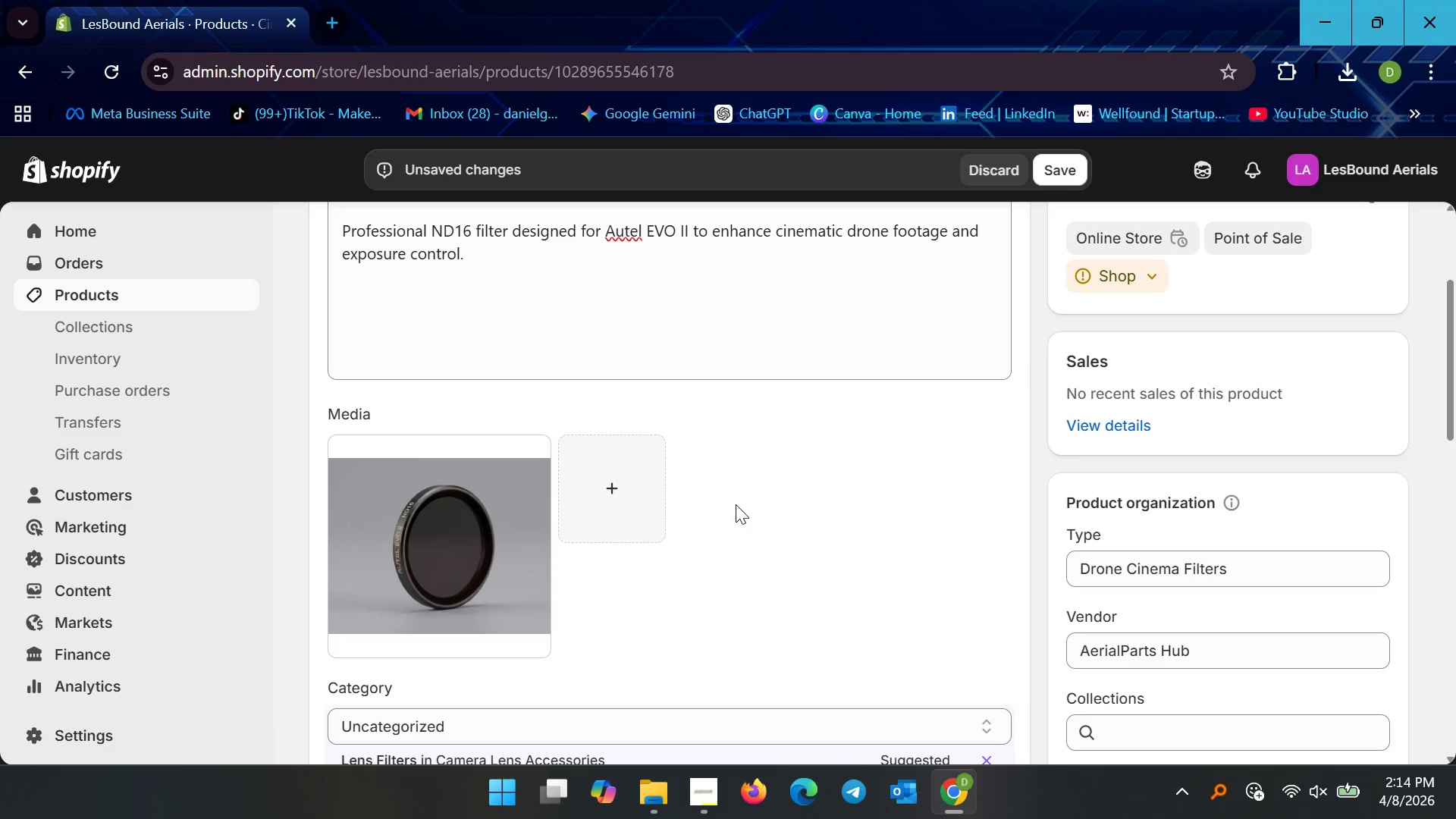 
scroll: coordinate [736, 504], scroll_direction: up, amount: 7.0
 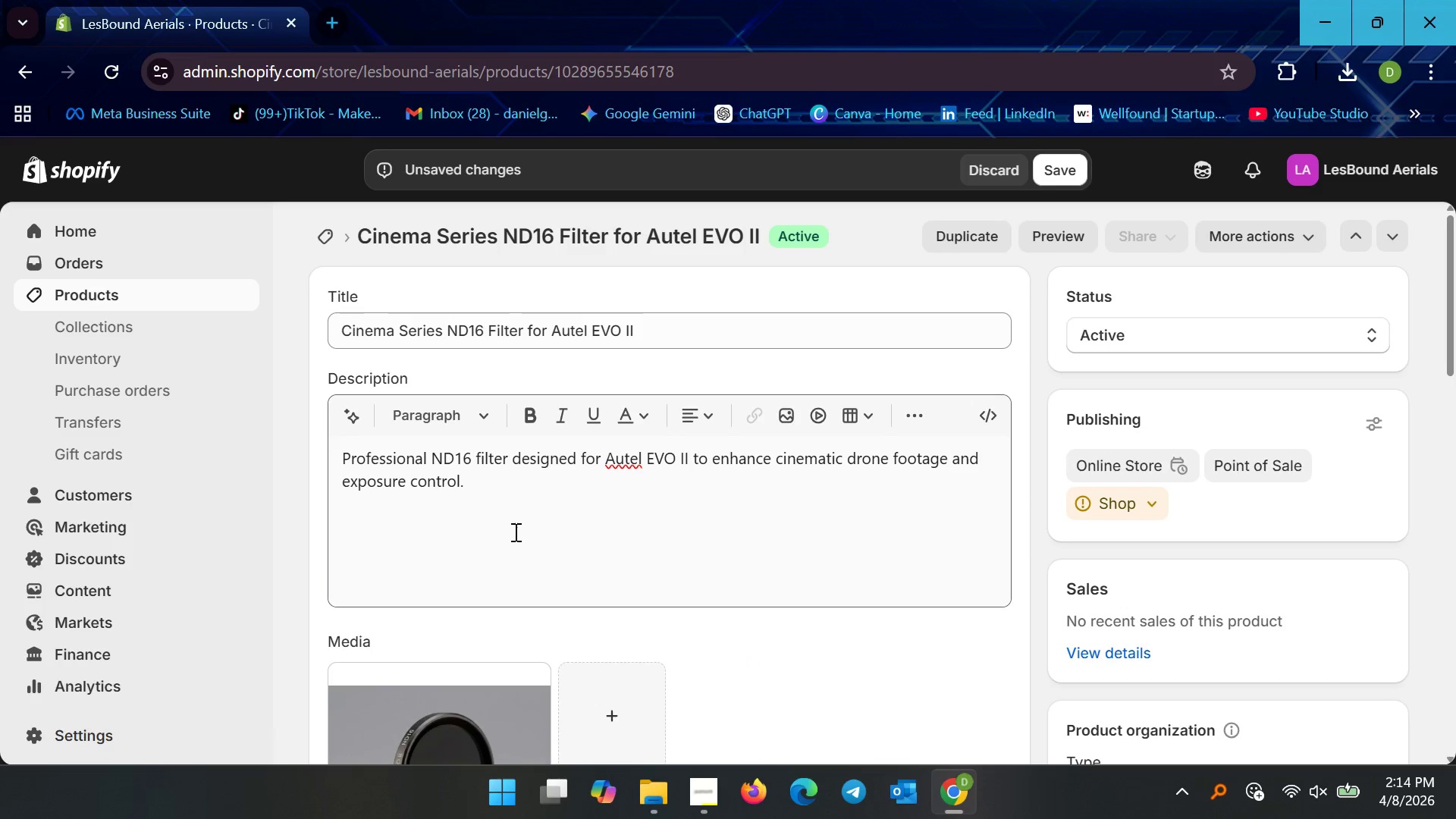 
scroll: coordinate [542, 512], scroll_direction: down, amount: 4.0
 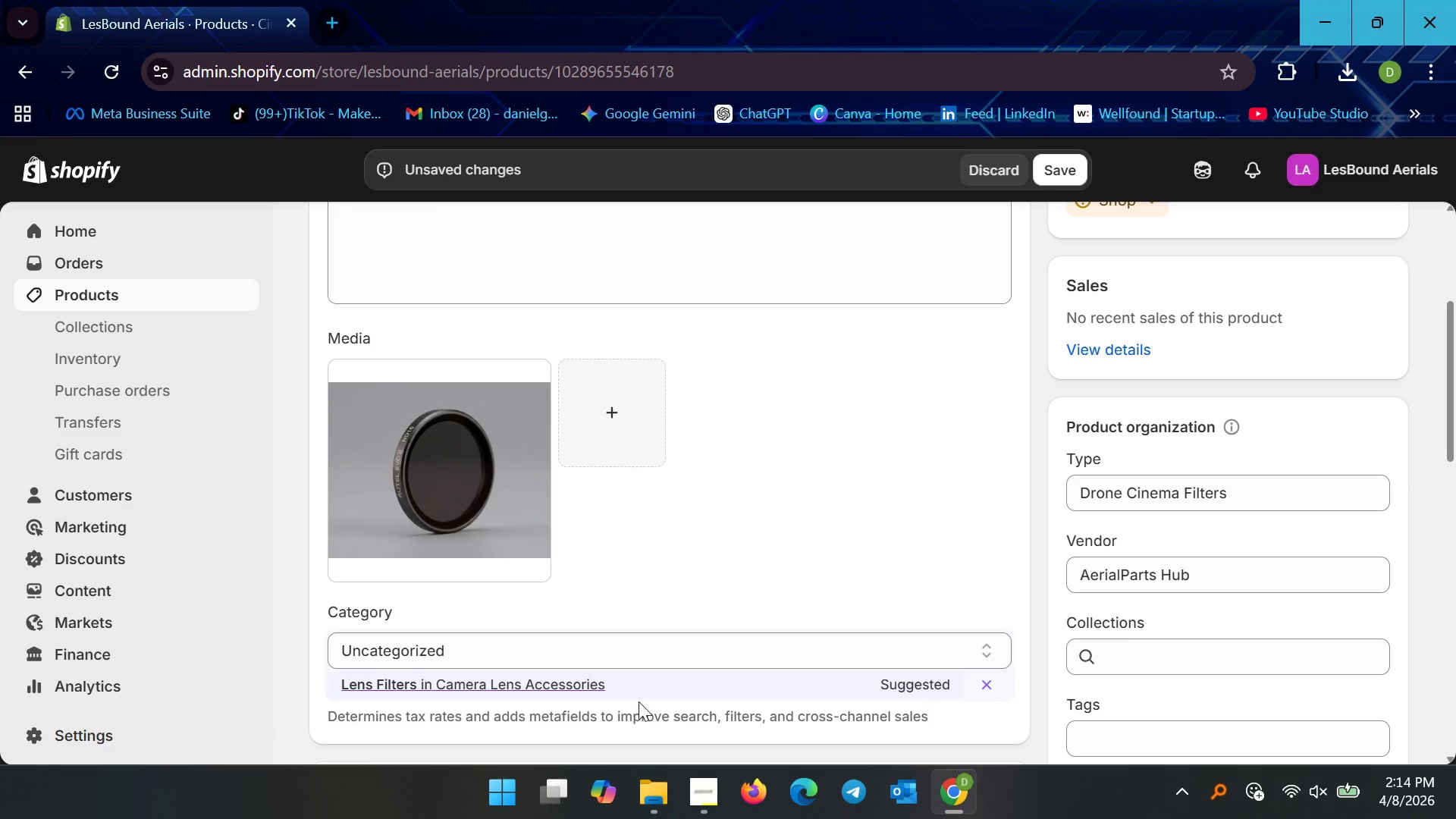 
left_click([624, 691])
 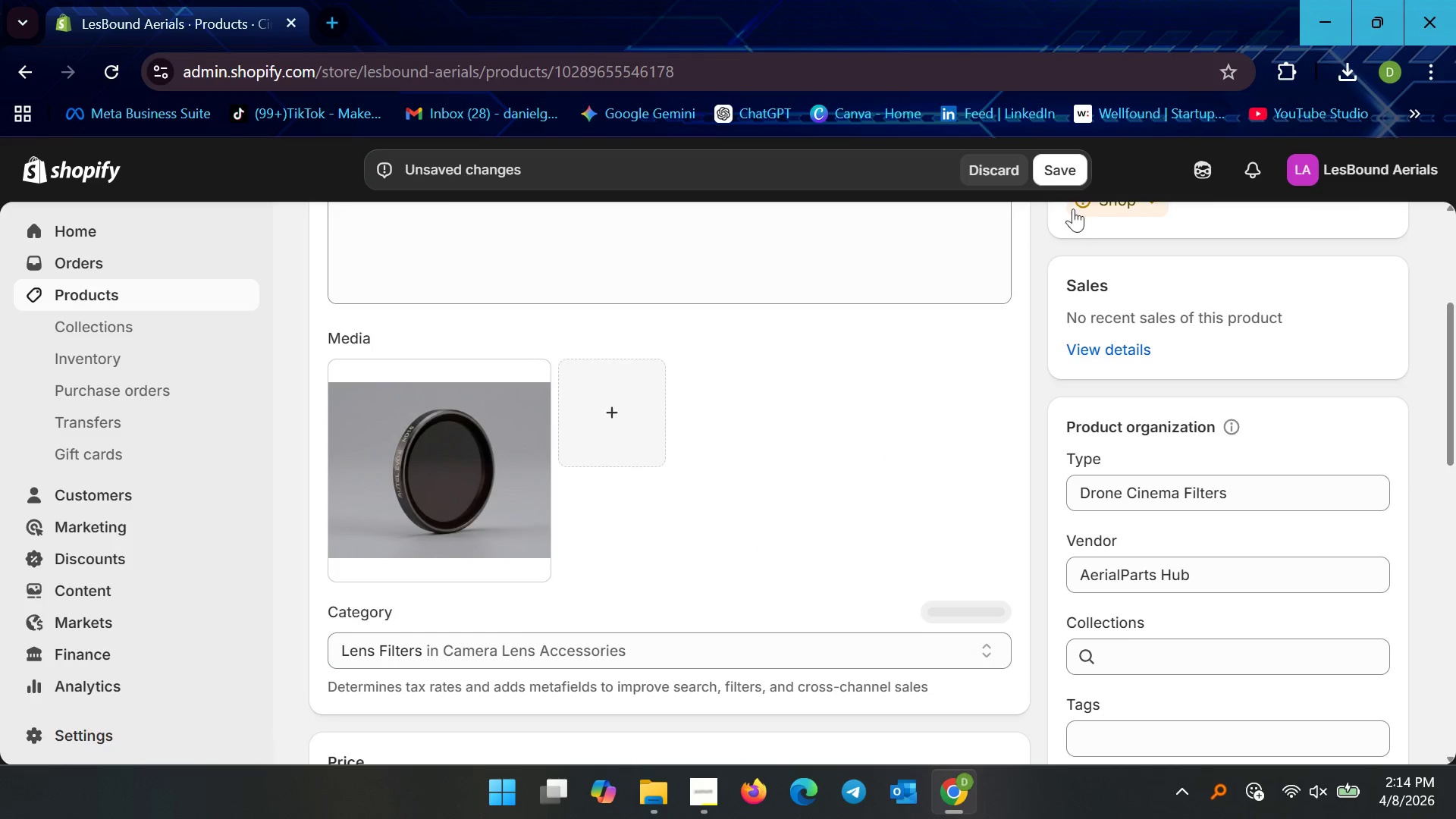 
left_click([1073, 177])
 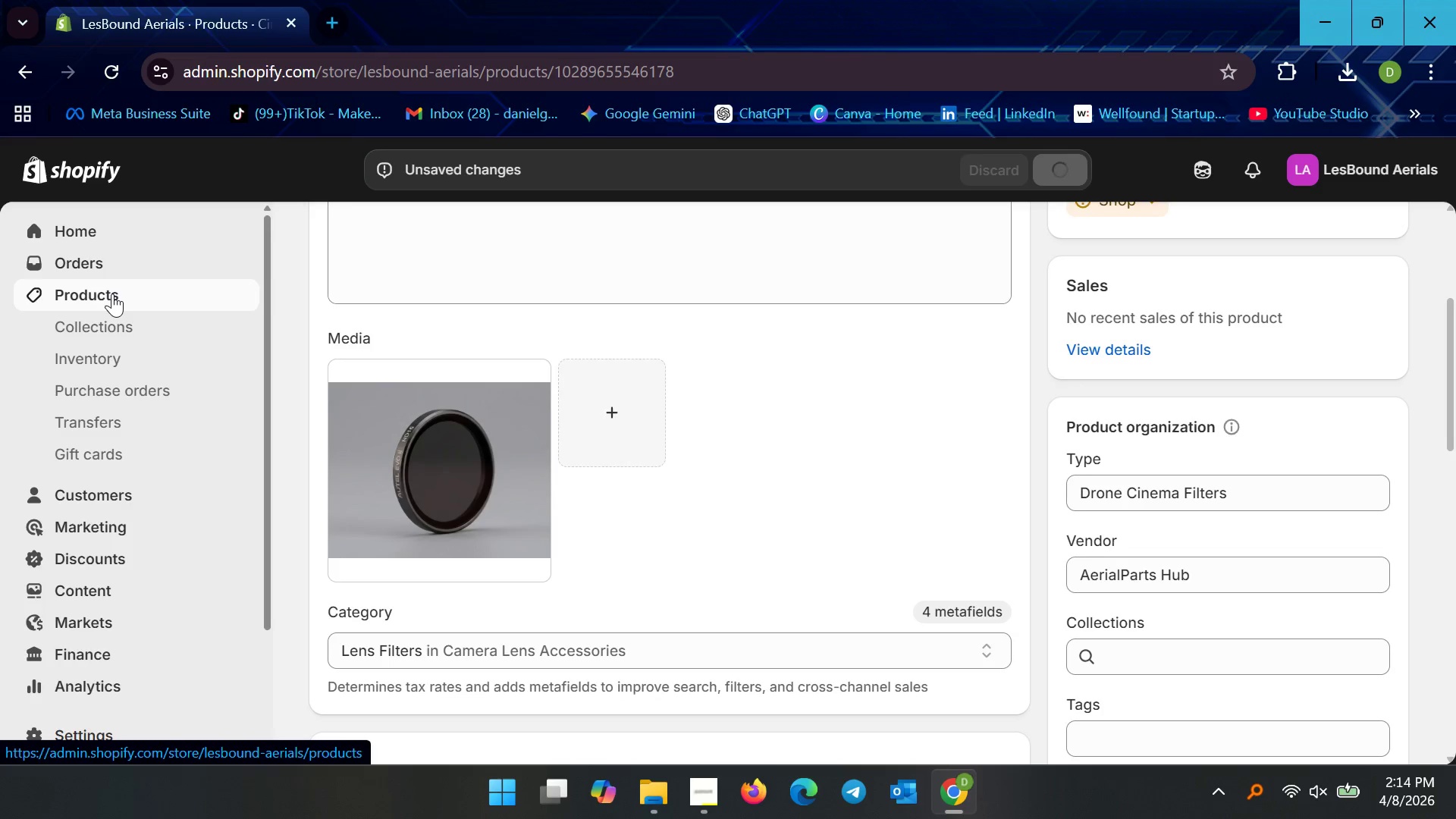 
left_click([112, 293])
 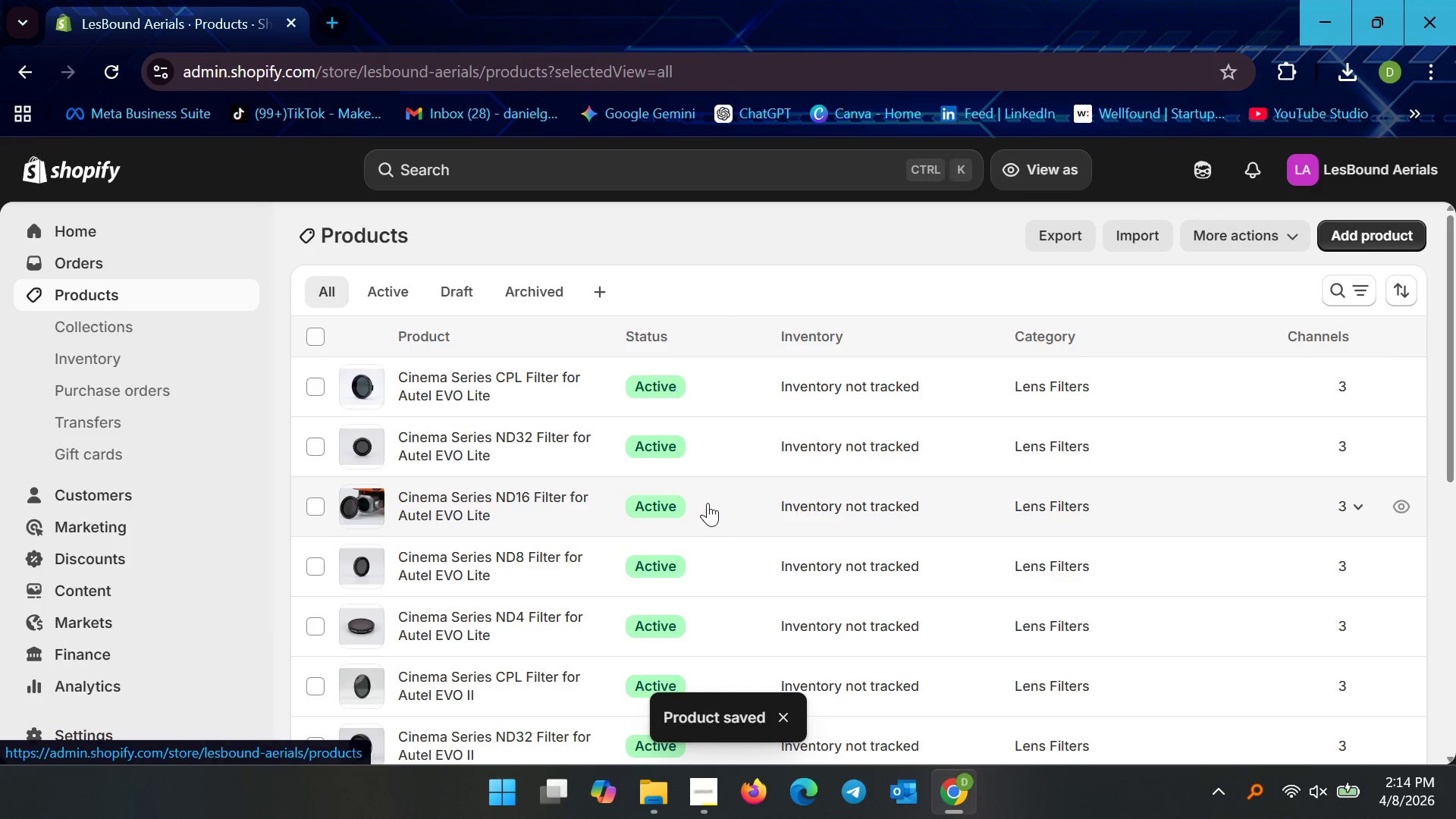 
scroll: coordinate [471, 545], scroll_direction: down, amount: 6.0